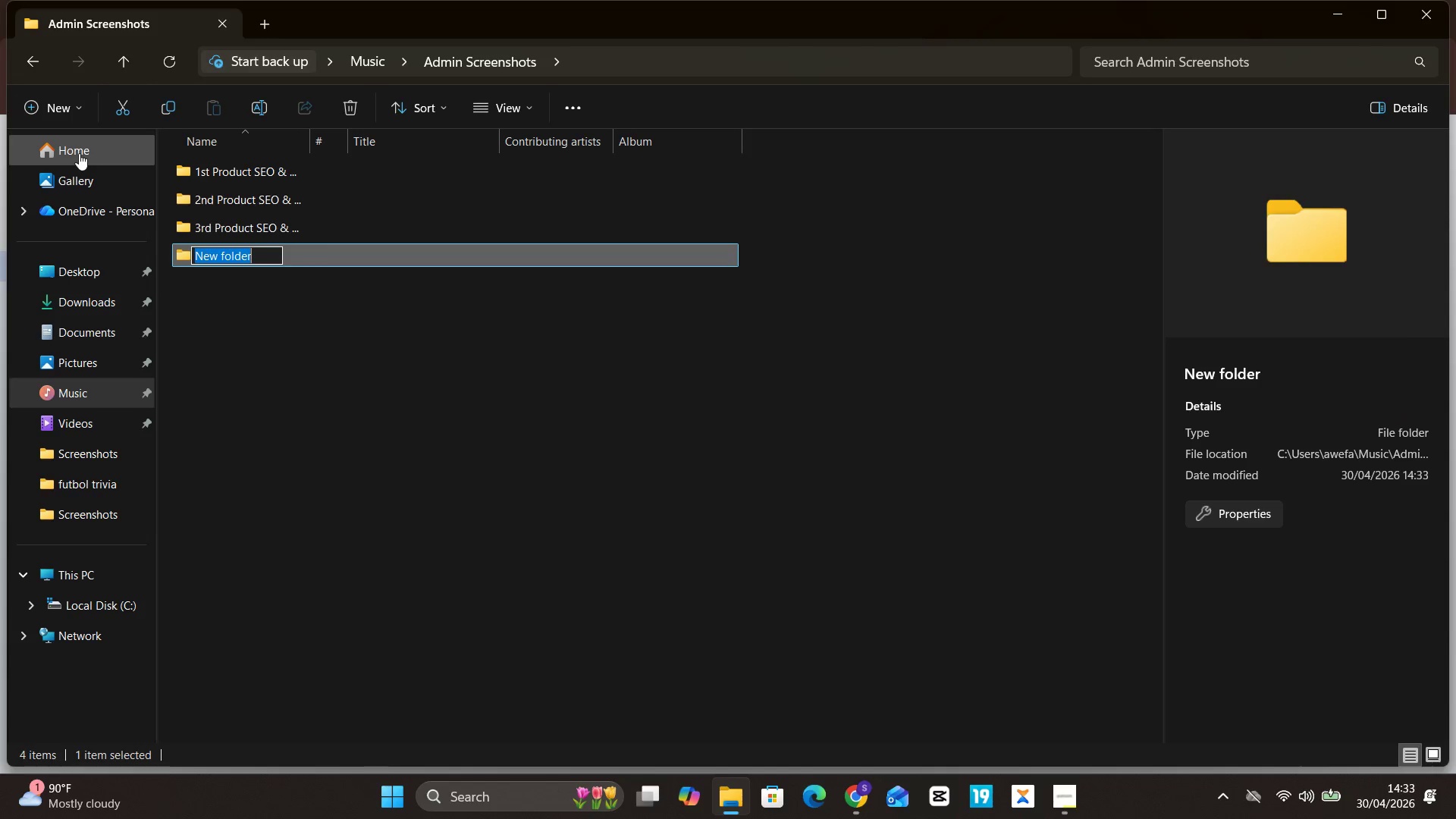 
key(Control+V)
 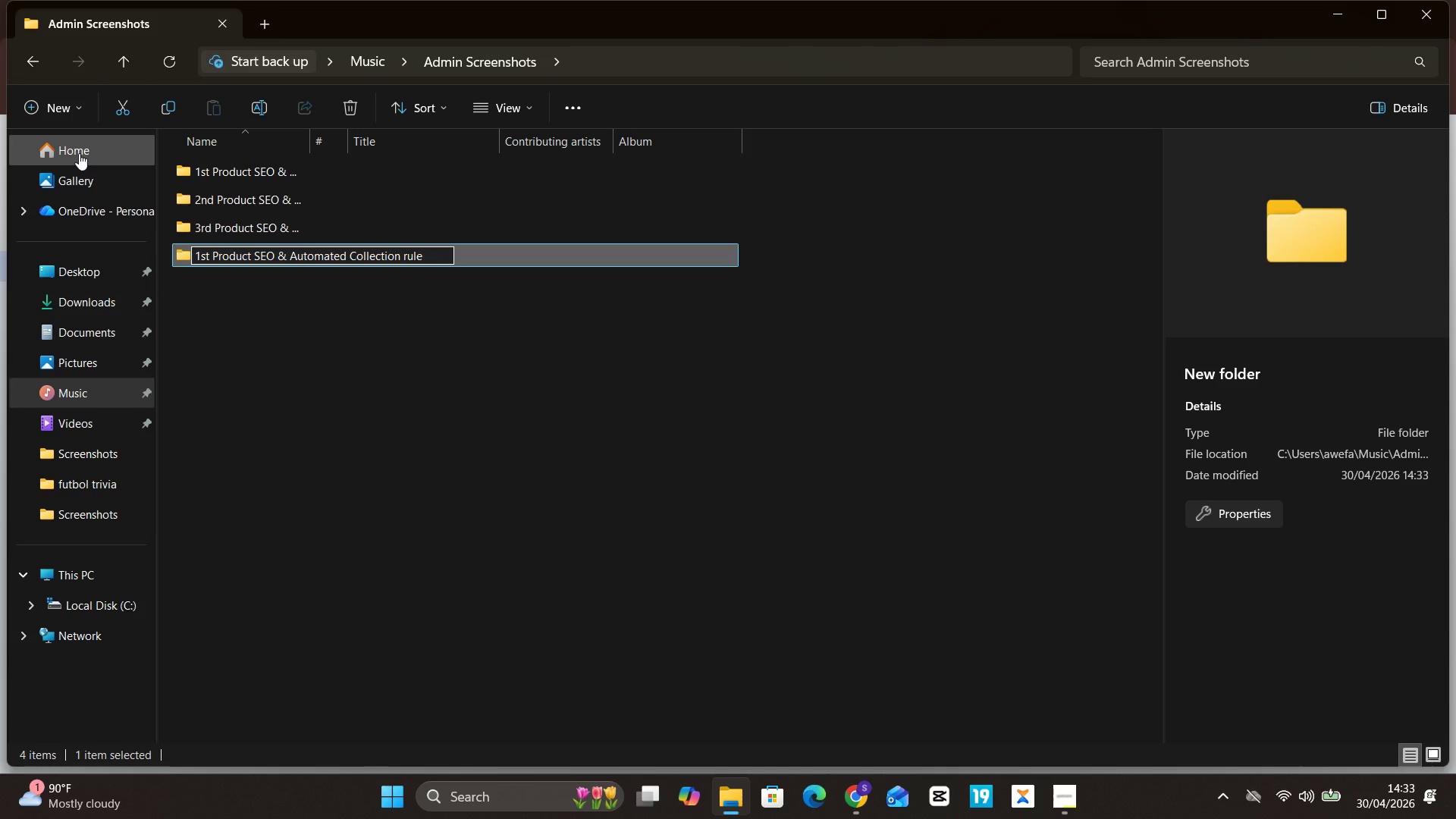 
hold_key(key=Unknown, duration=1.51)
 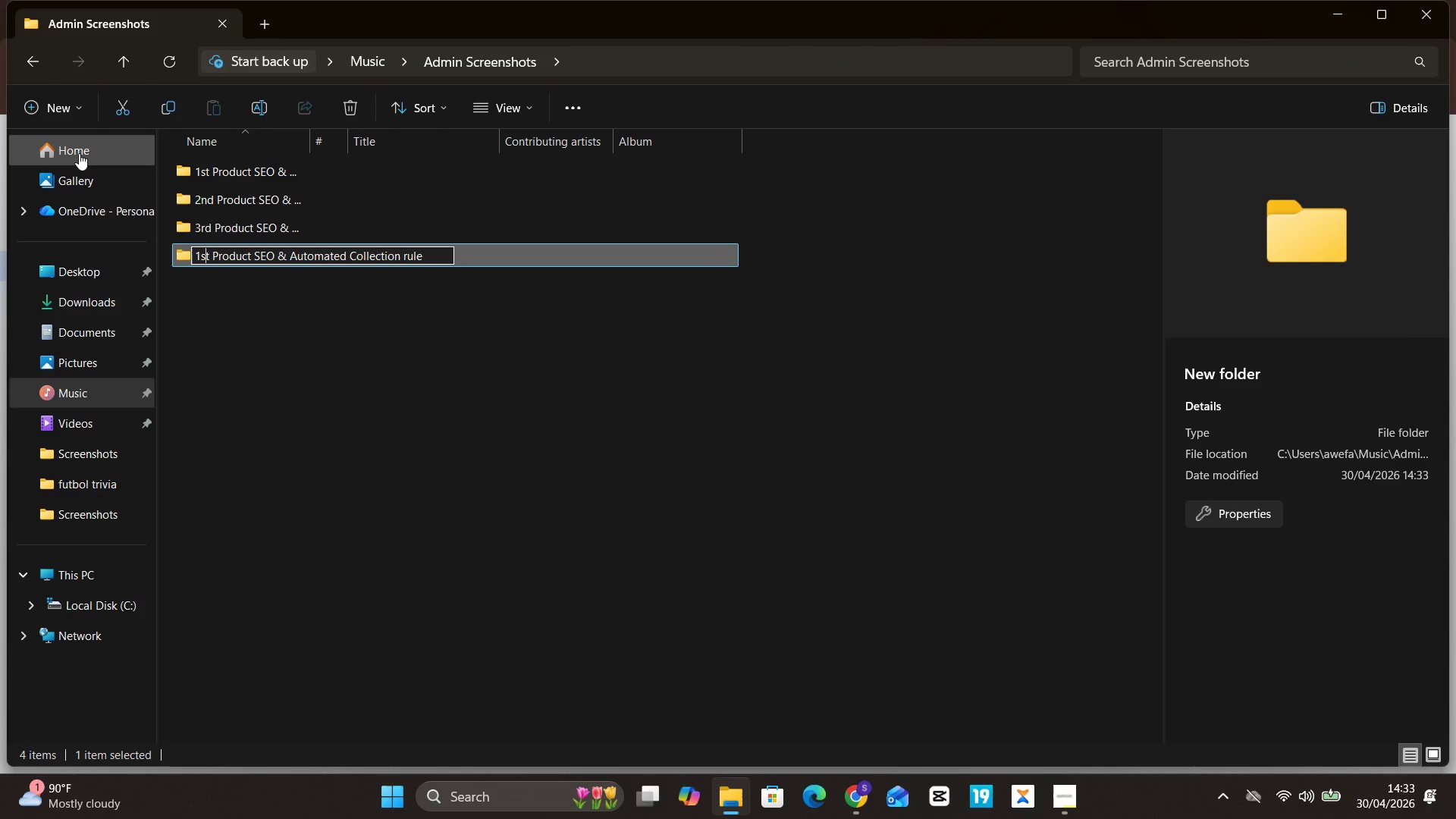 
hold_key(key=ArrowLeft, duration=1.52)
 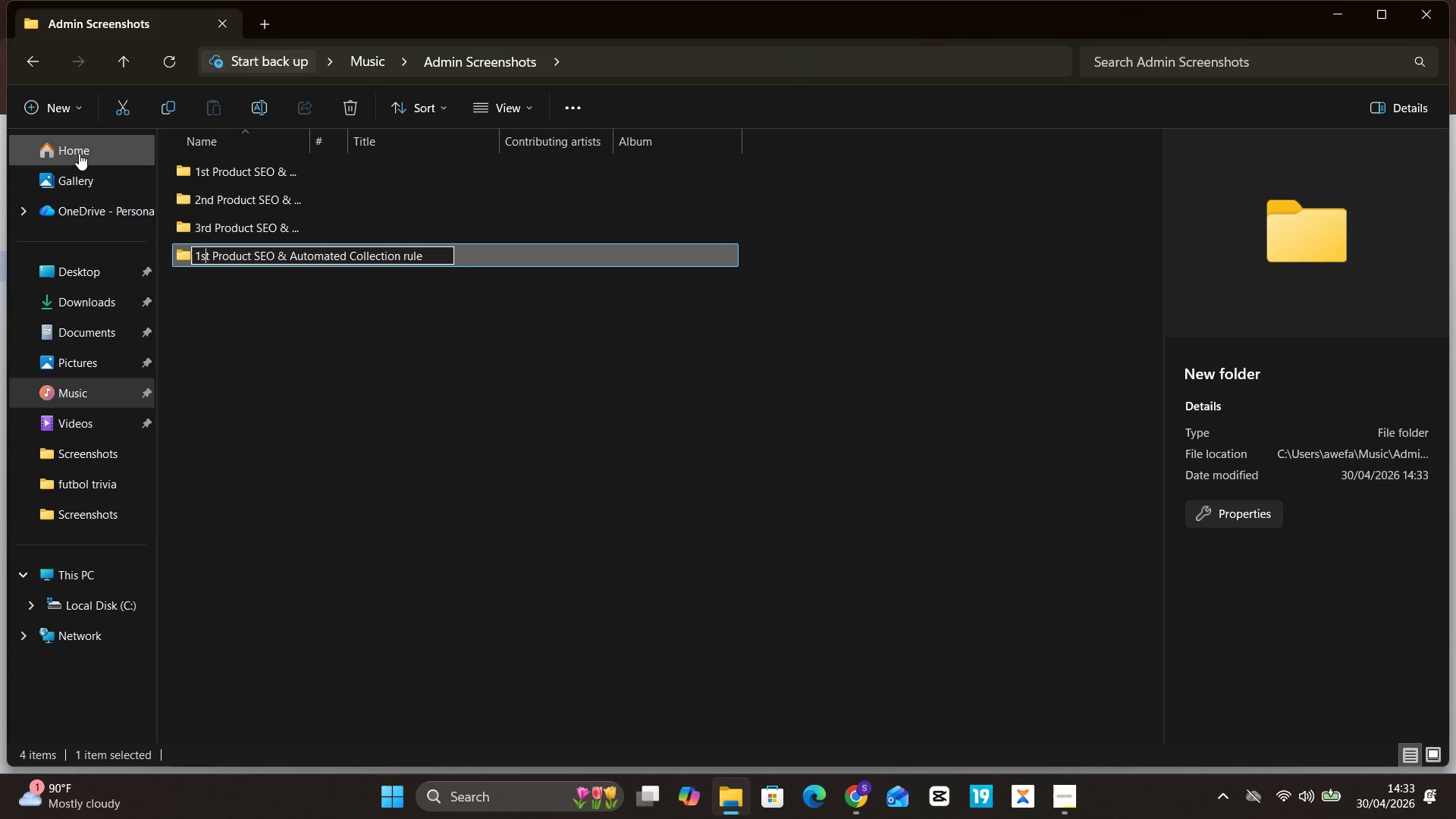 
hold_key(key=Unknown, duration=0.33)
 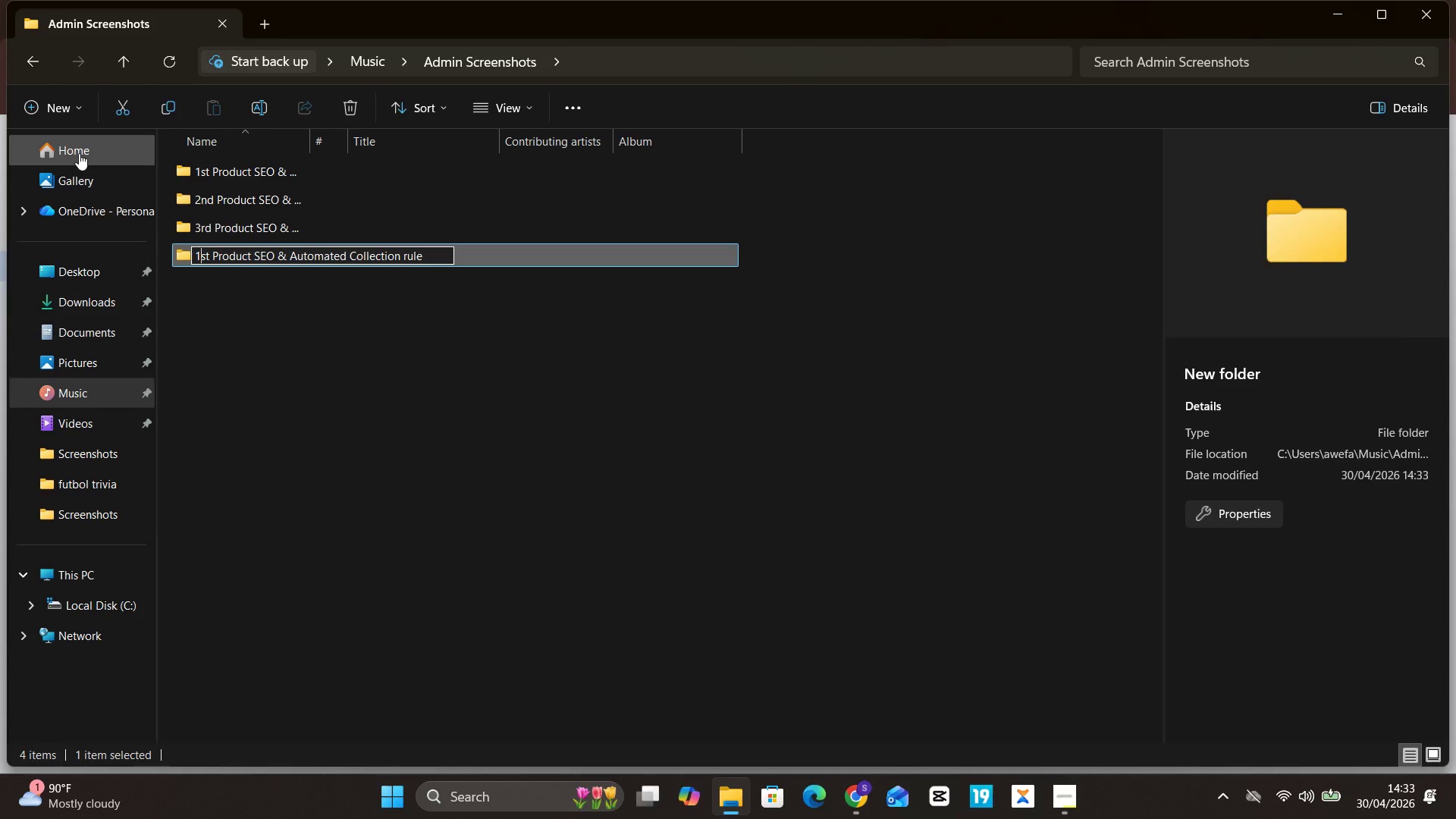 
key(ArrowLeft)
 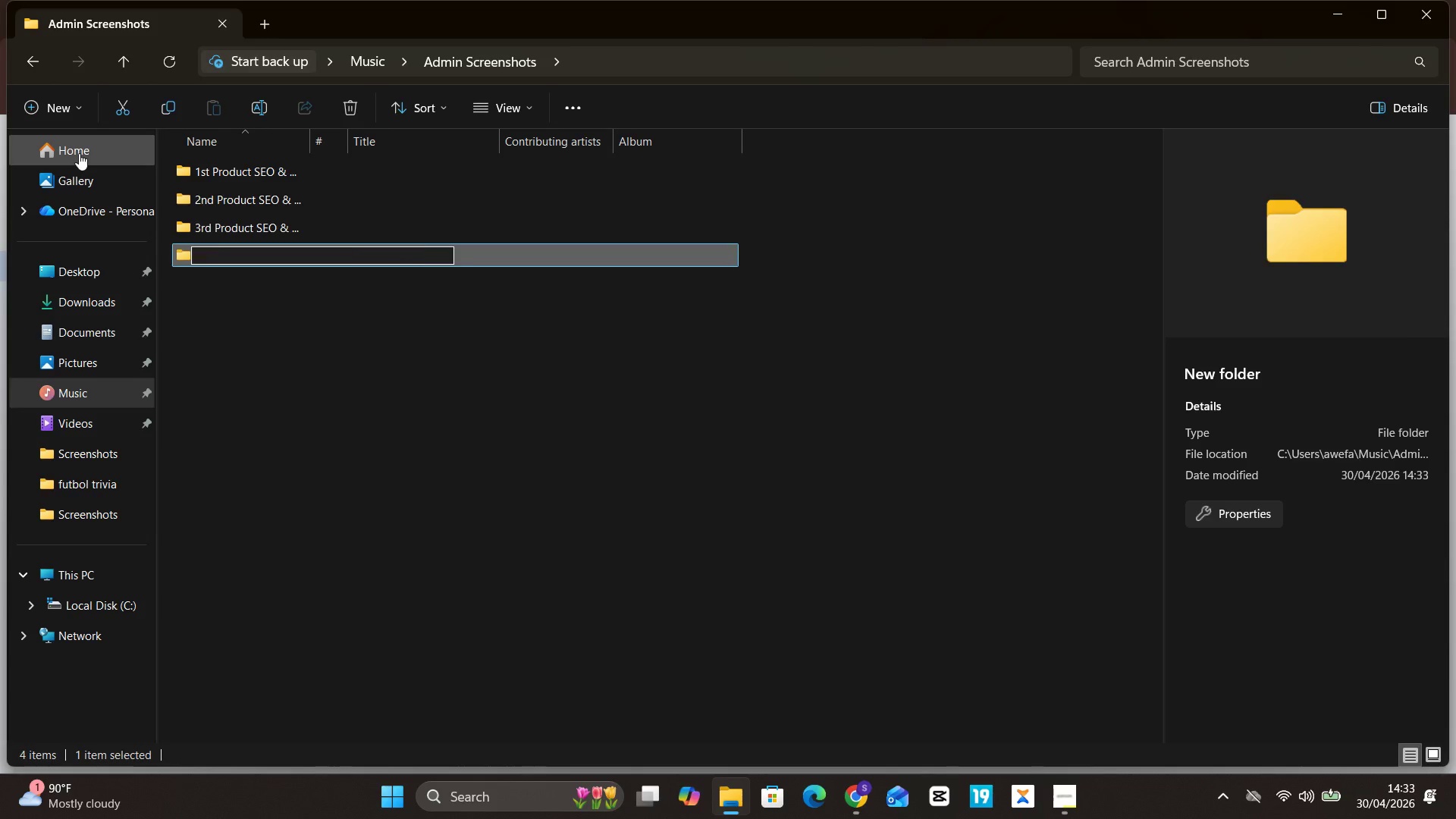 
key(ArrowLeft)
 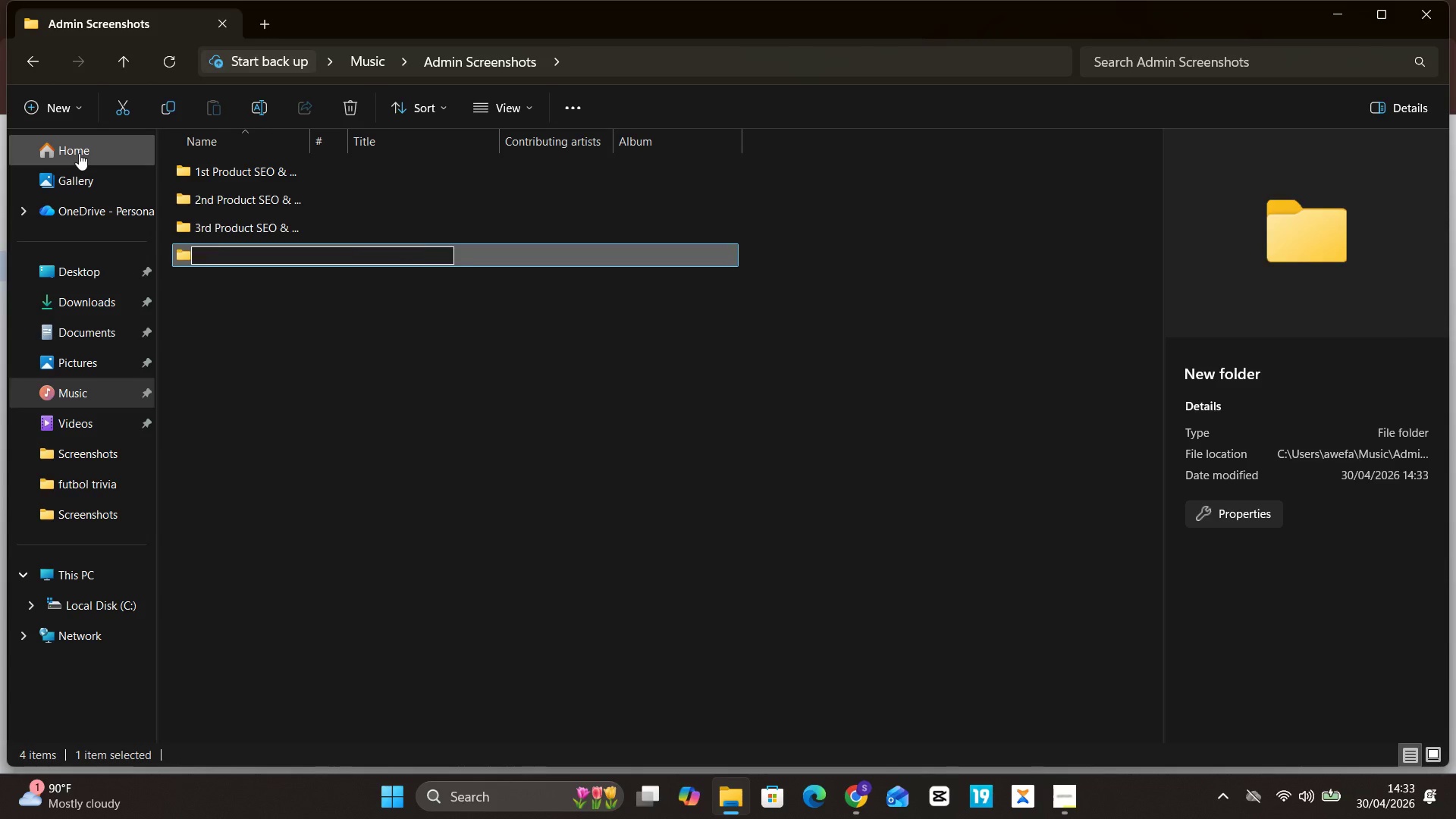 
key(ArrowLeft)
 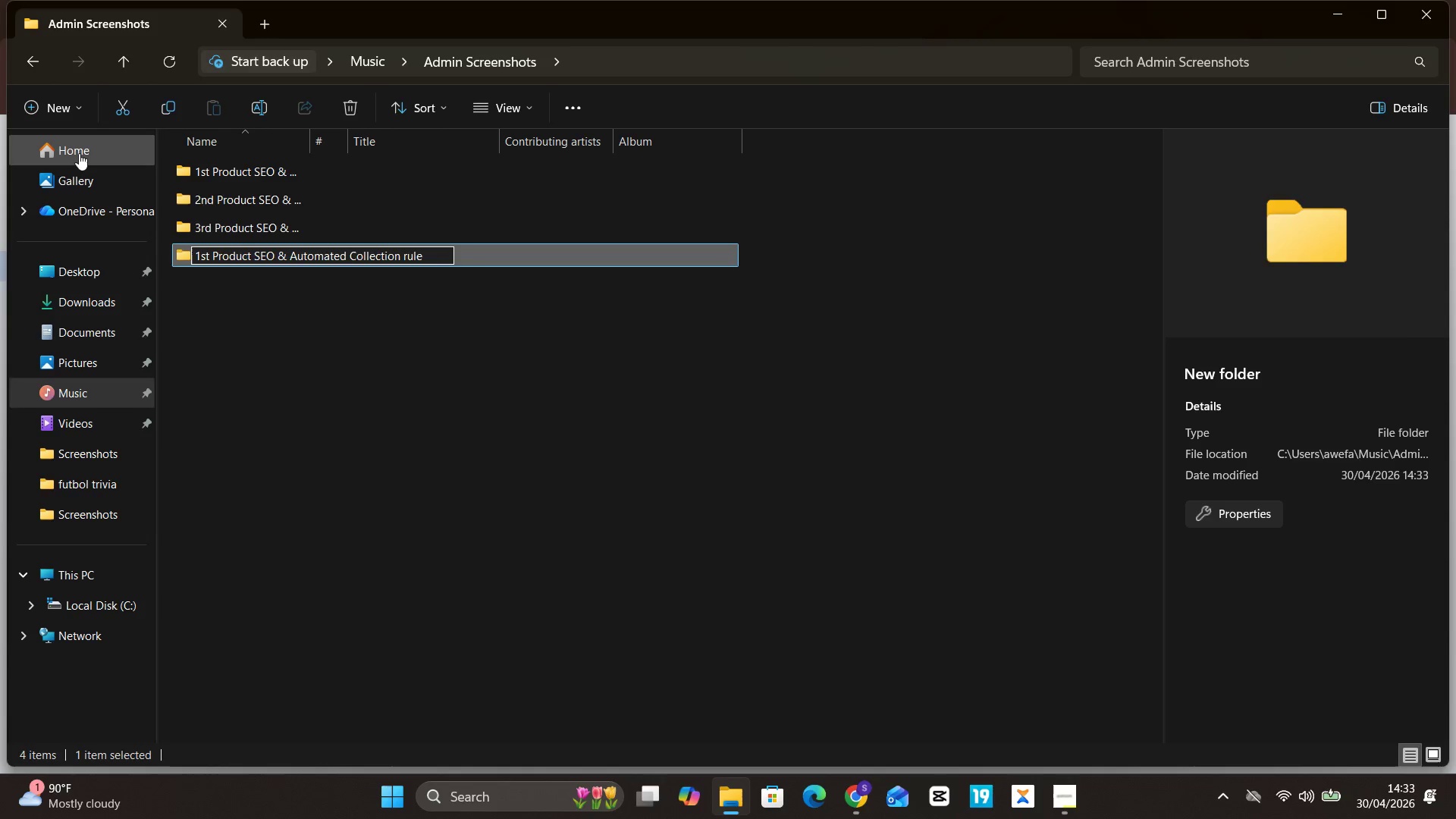 
key(ArrowLeft)
 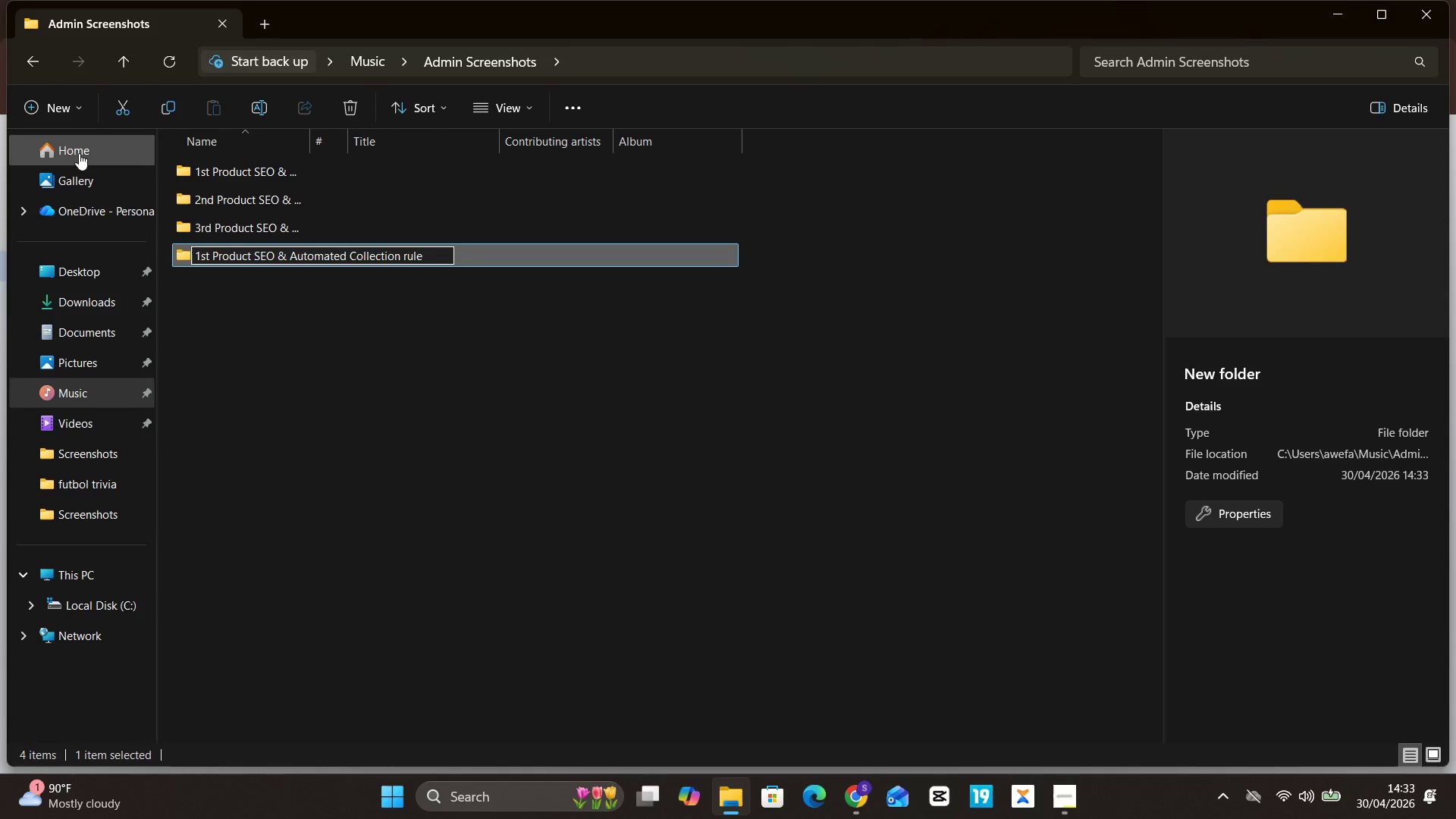 
key(ArrowLeft)
 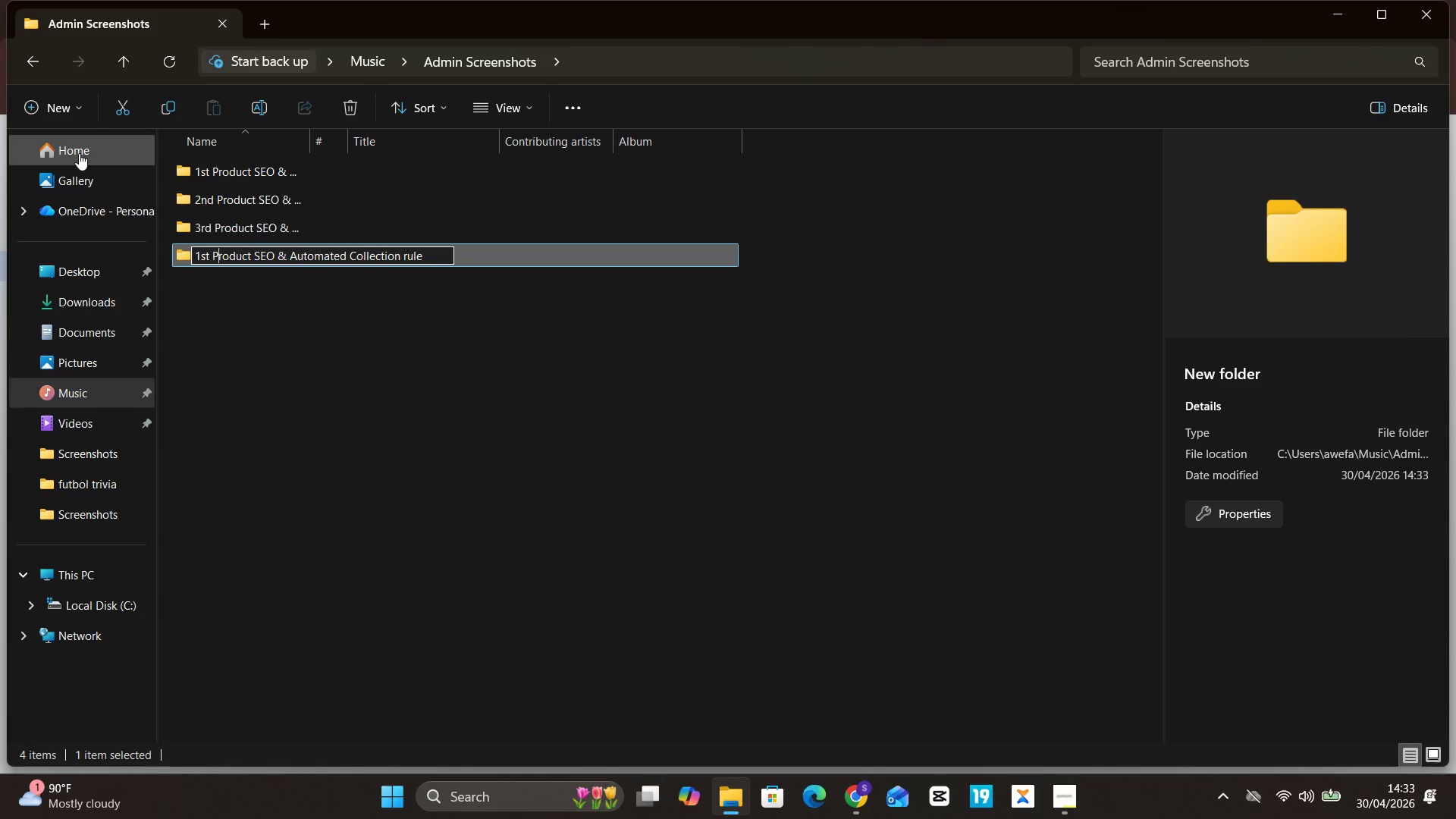 
key(ArrowLeft)
 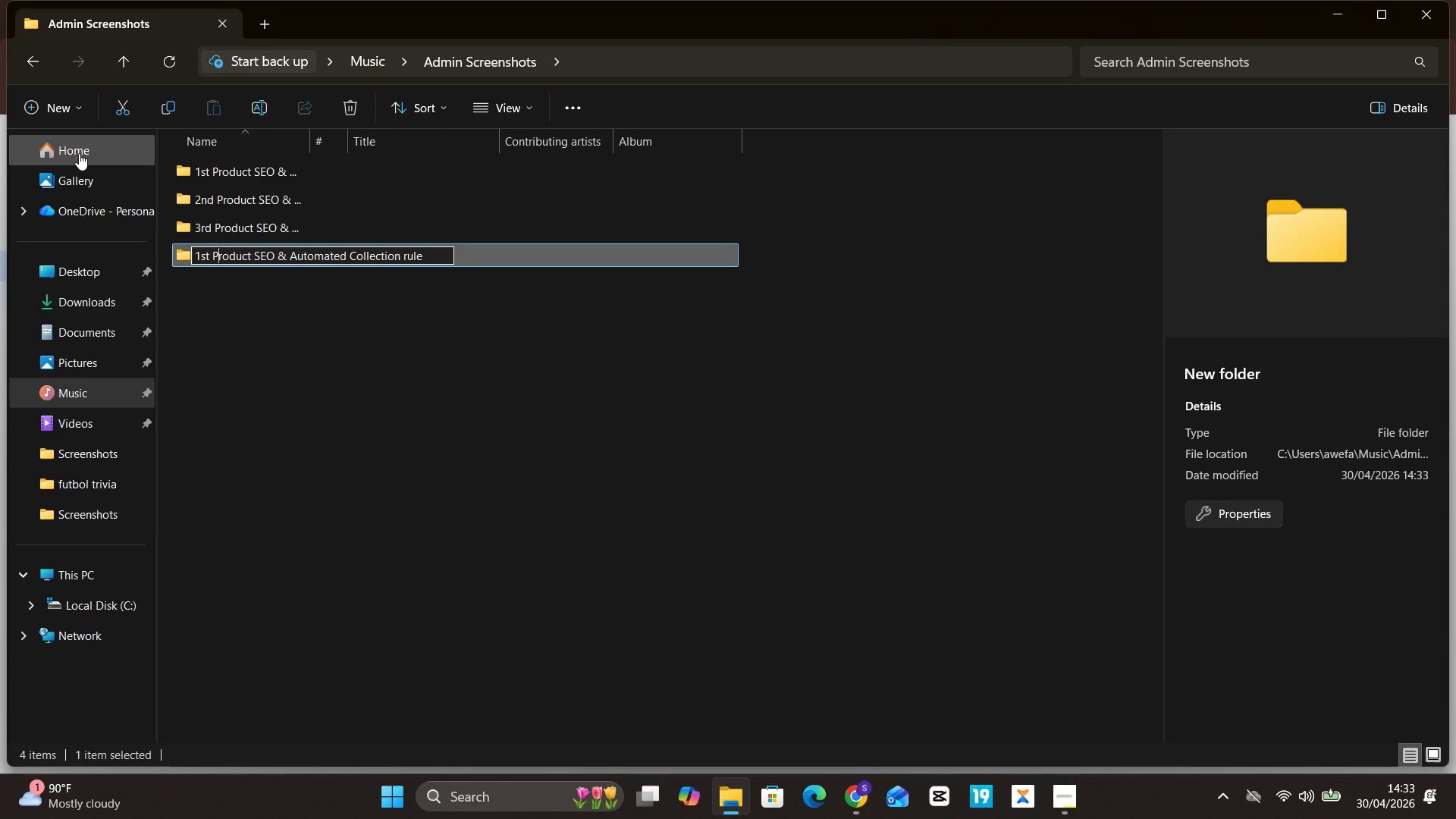 
key(ArrowLeft)
 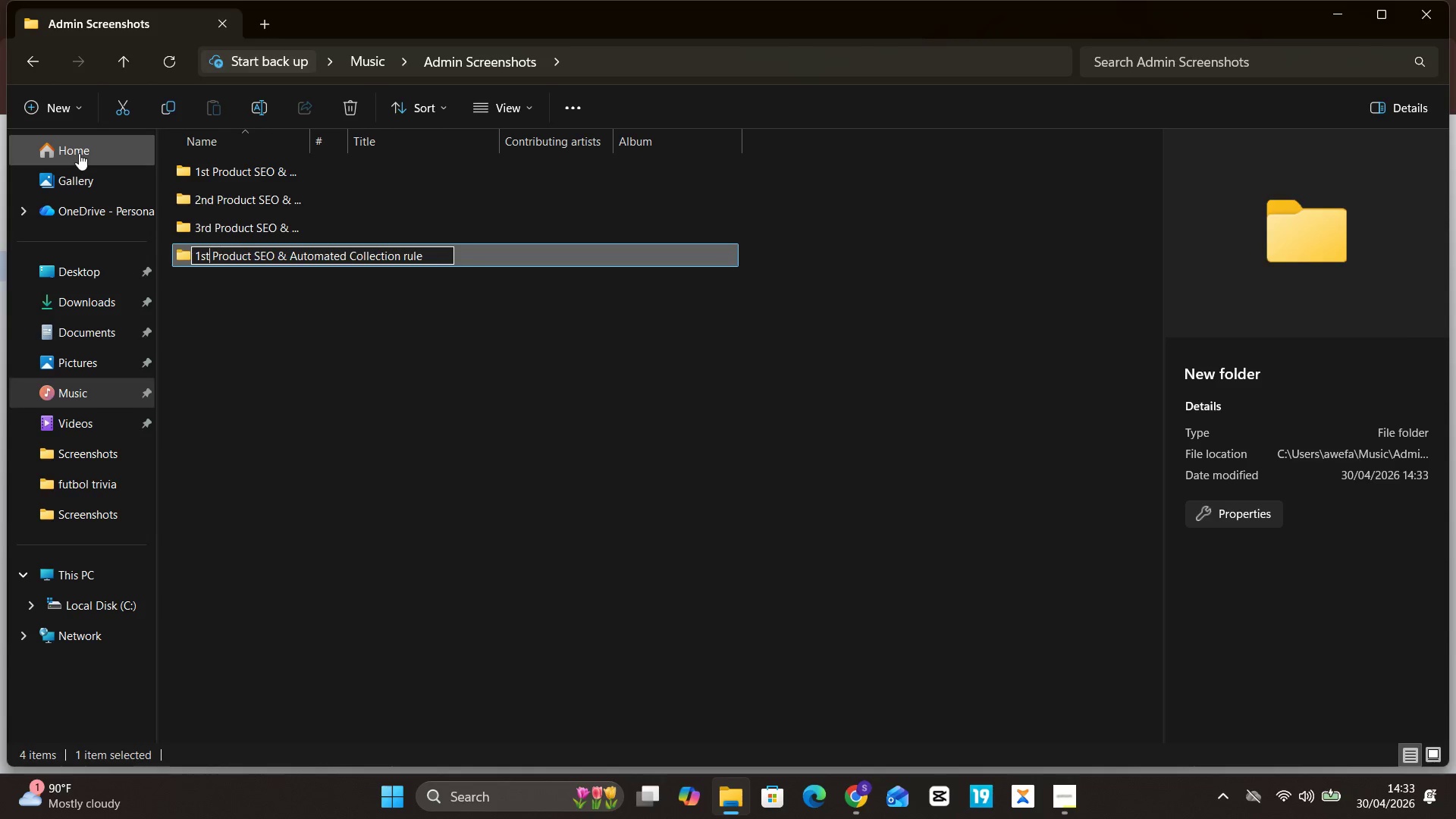 
key(ArrowLeft)
 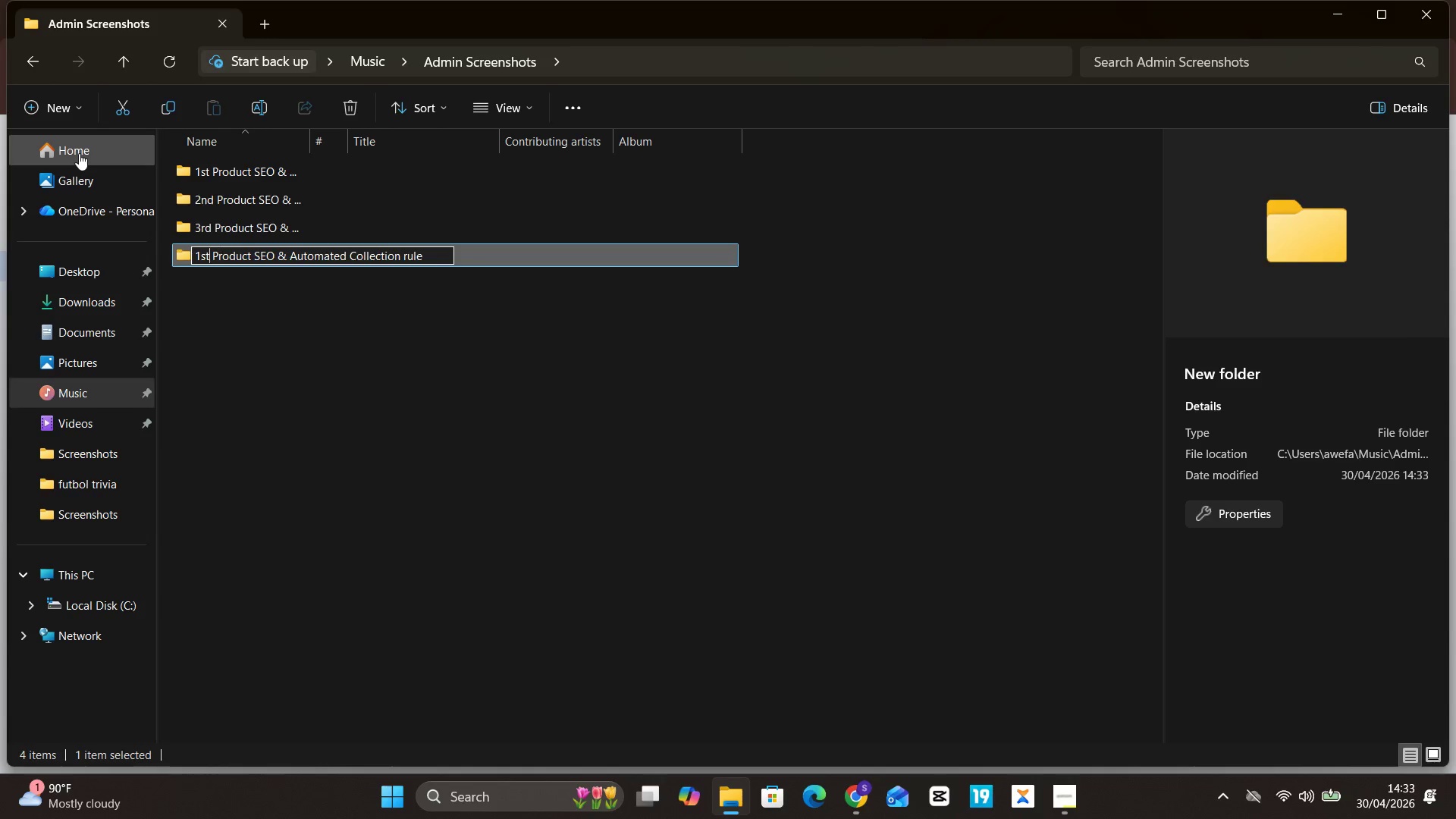 
key(ArrowLeft)
 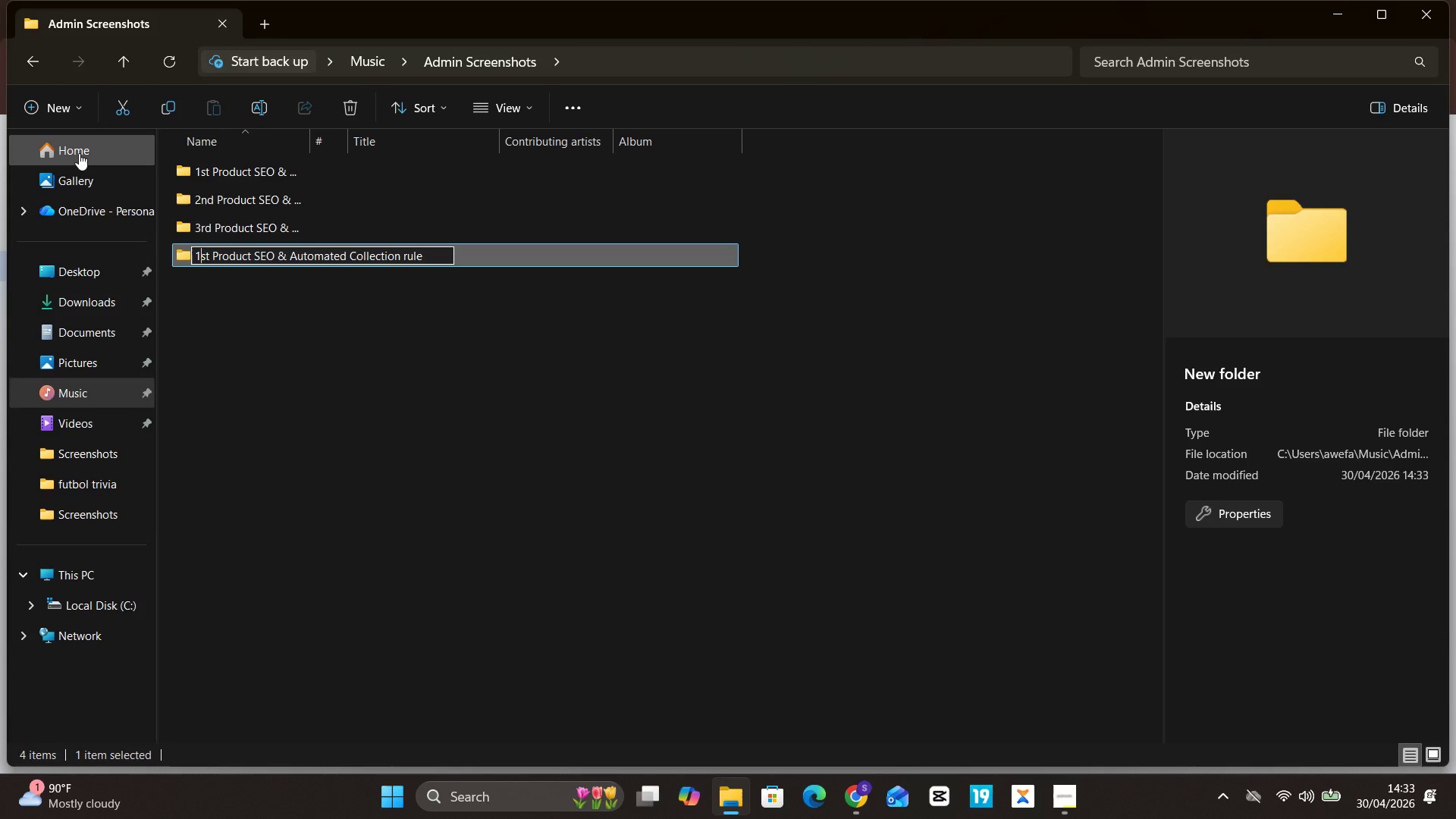 
key(Unknown)
 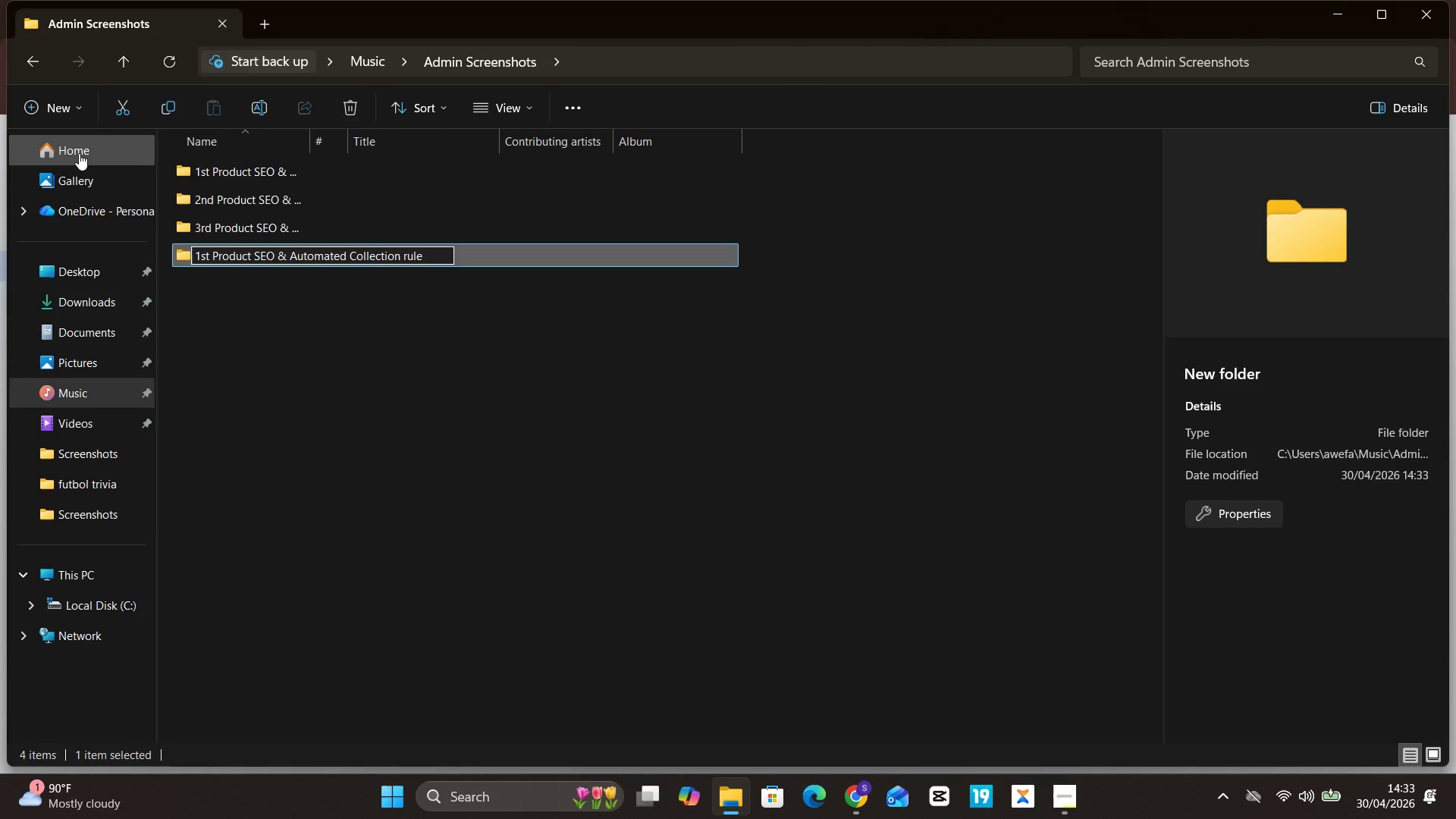 
key(ArrowLeft)
 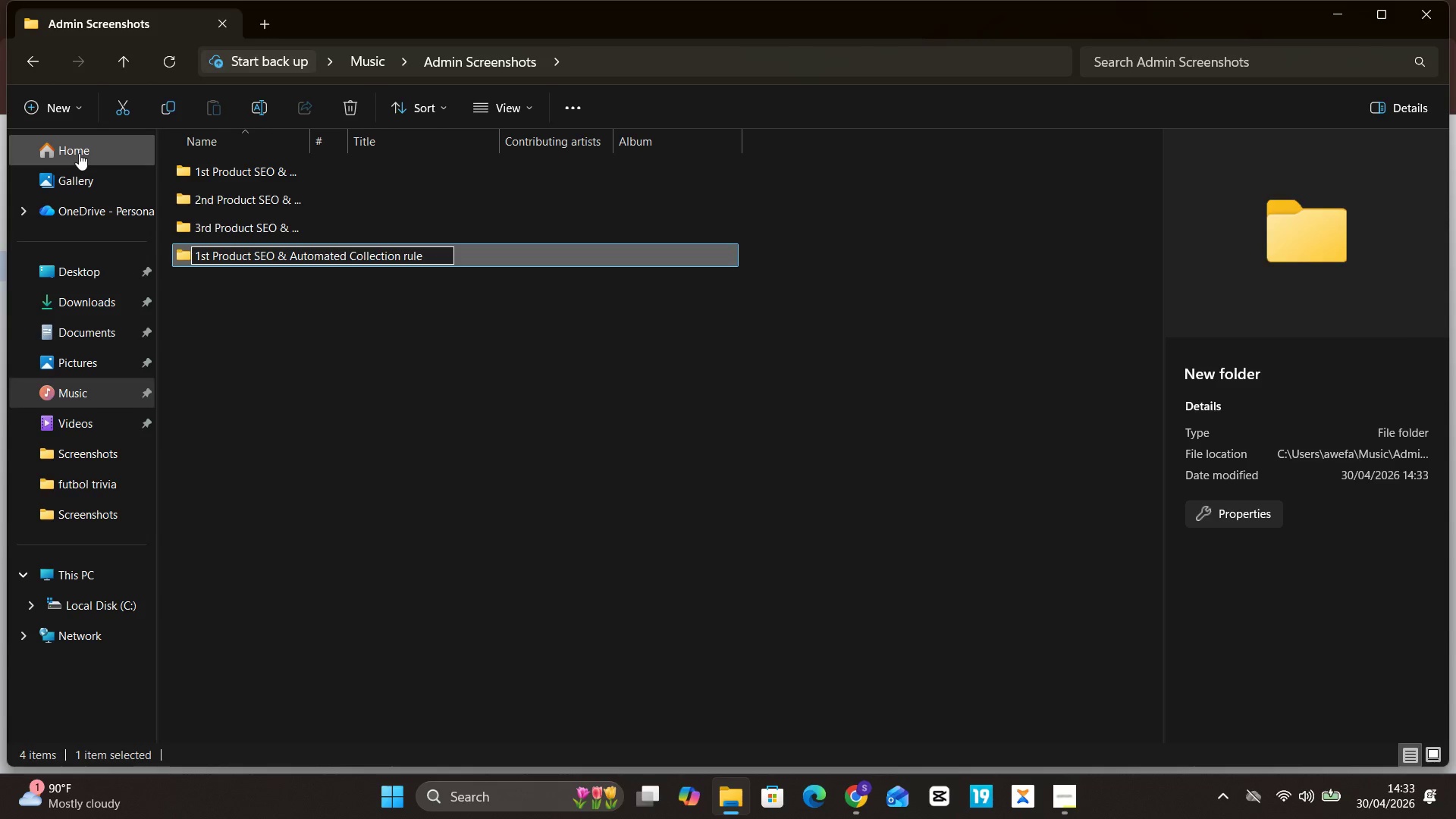 
key(Backspace)
 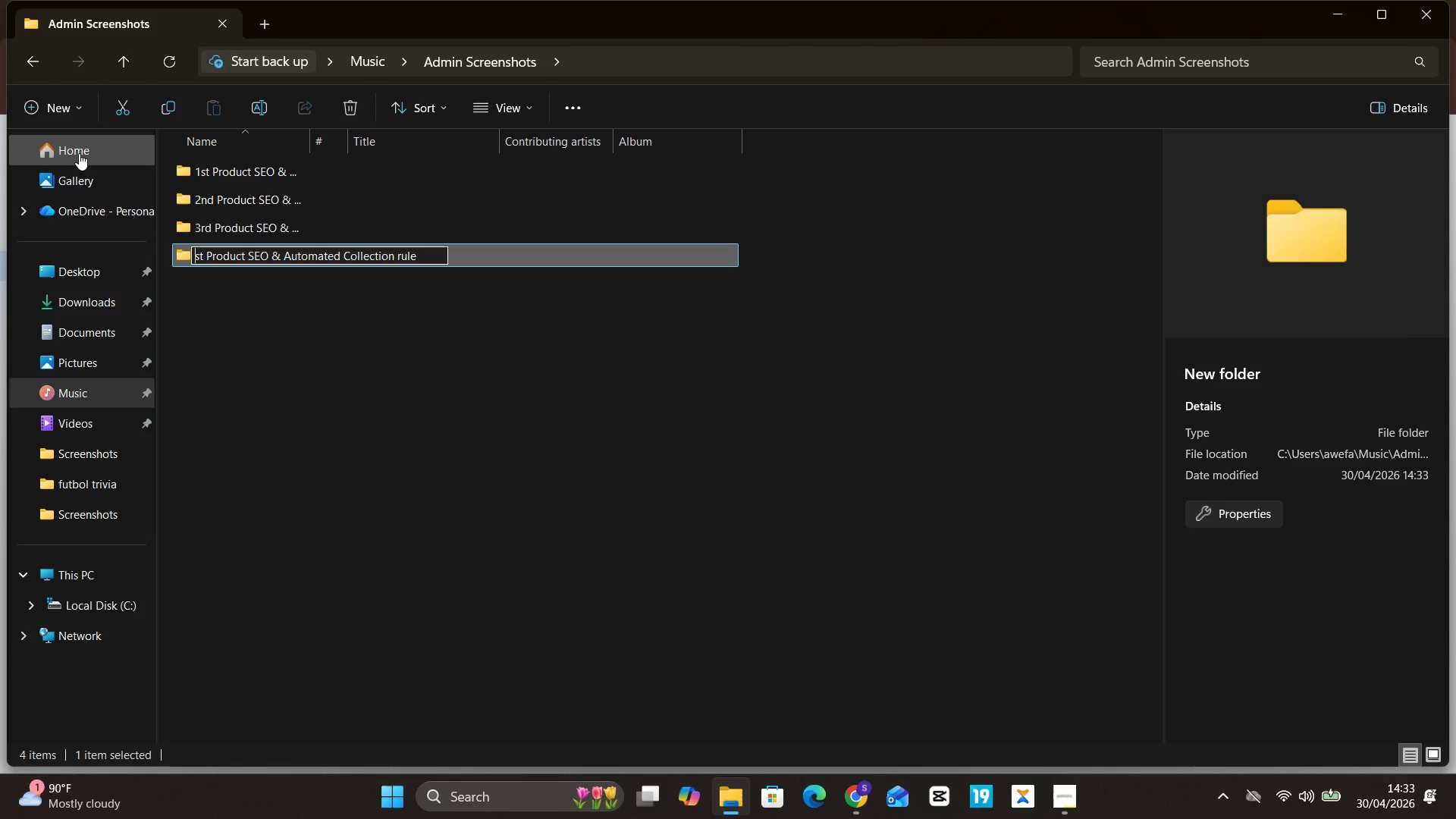 
key(ArrowRight)
 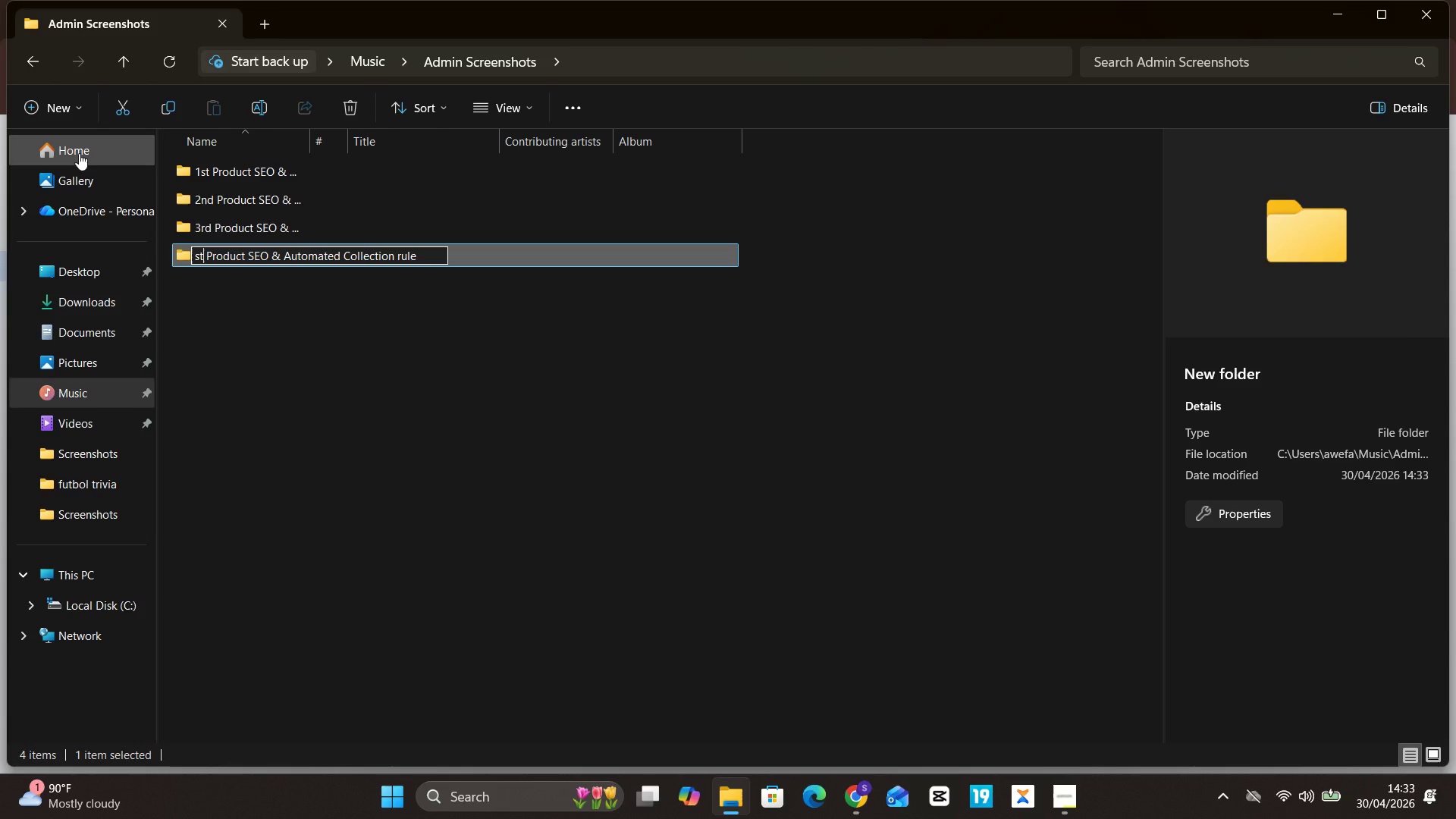 
key(Unknown)
 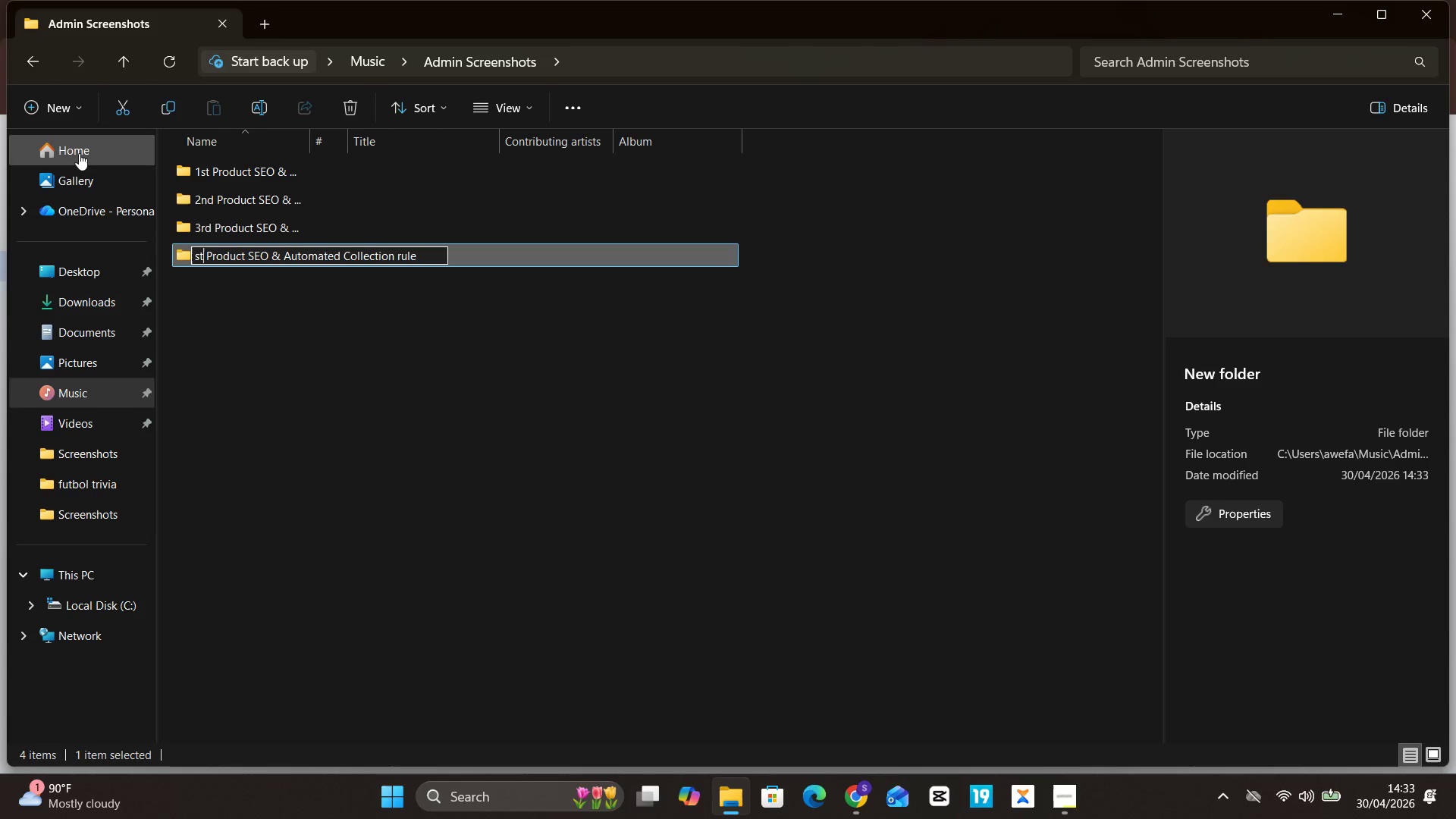 
key(ArrowRight)
 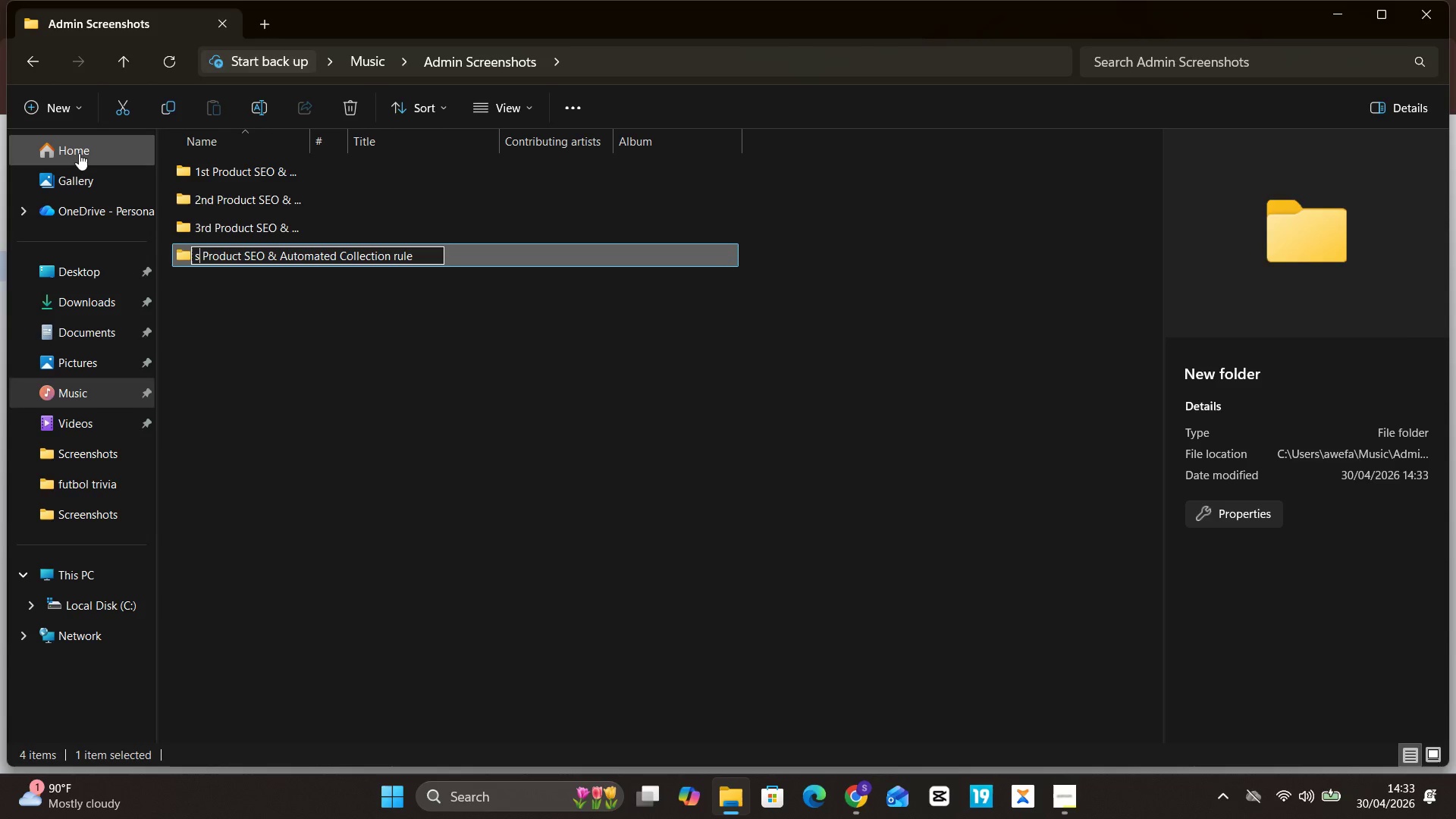 
key(Unknown)
 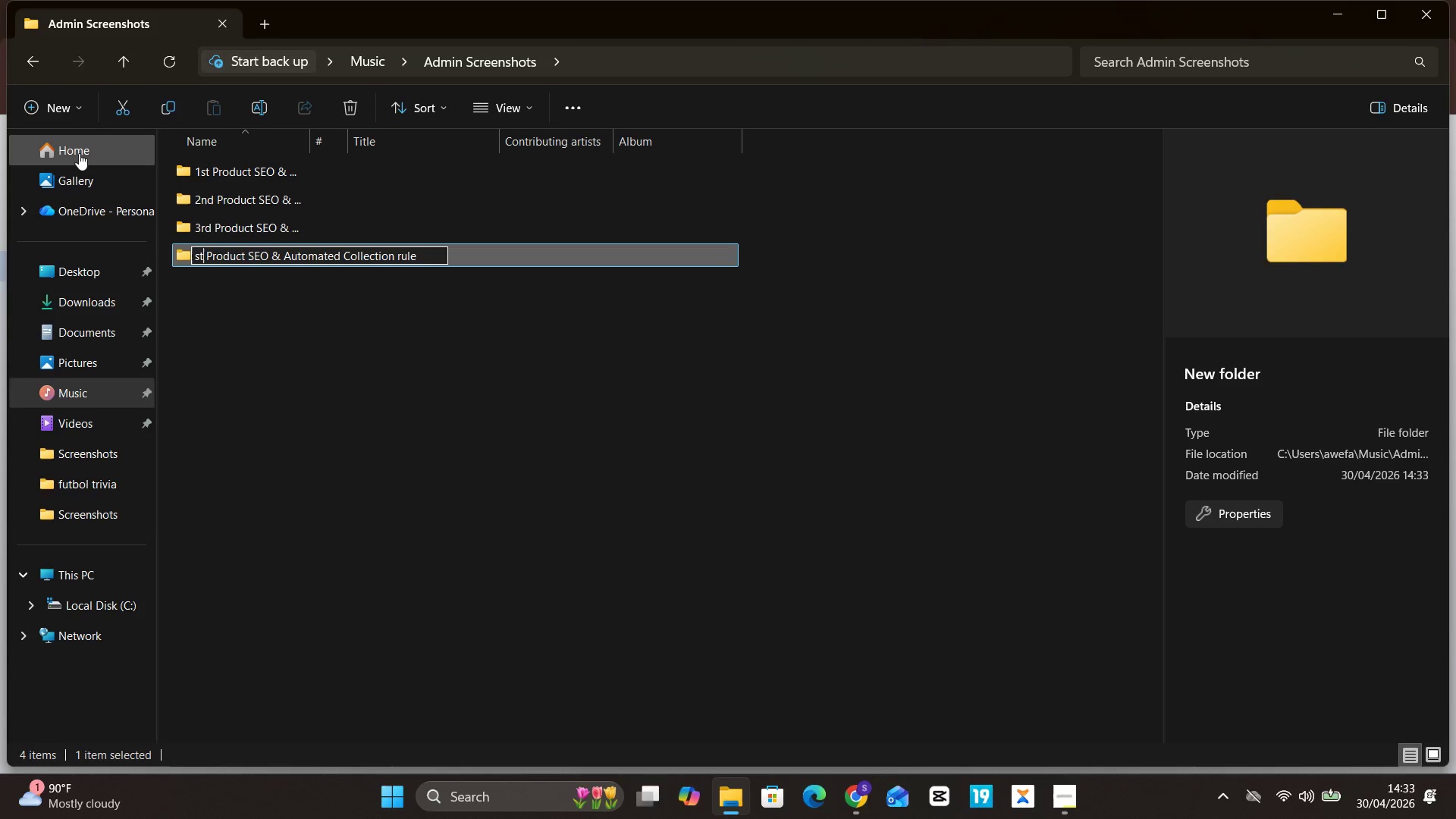 
key(Backspace)
key(Backspace)
type(4th)
 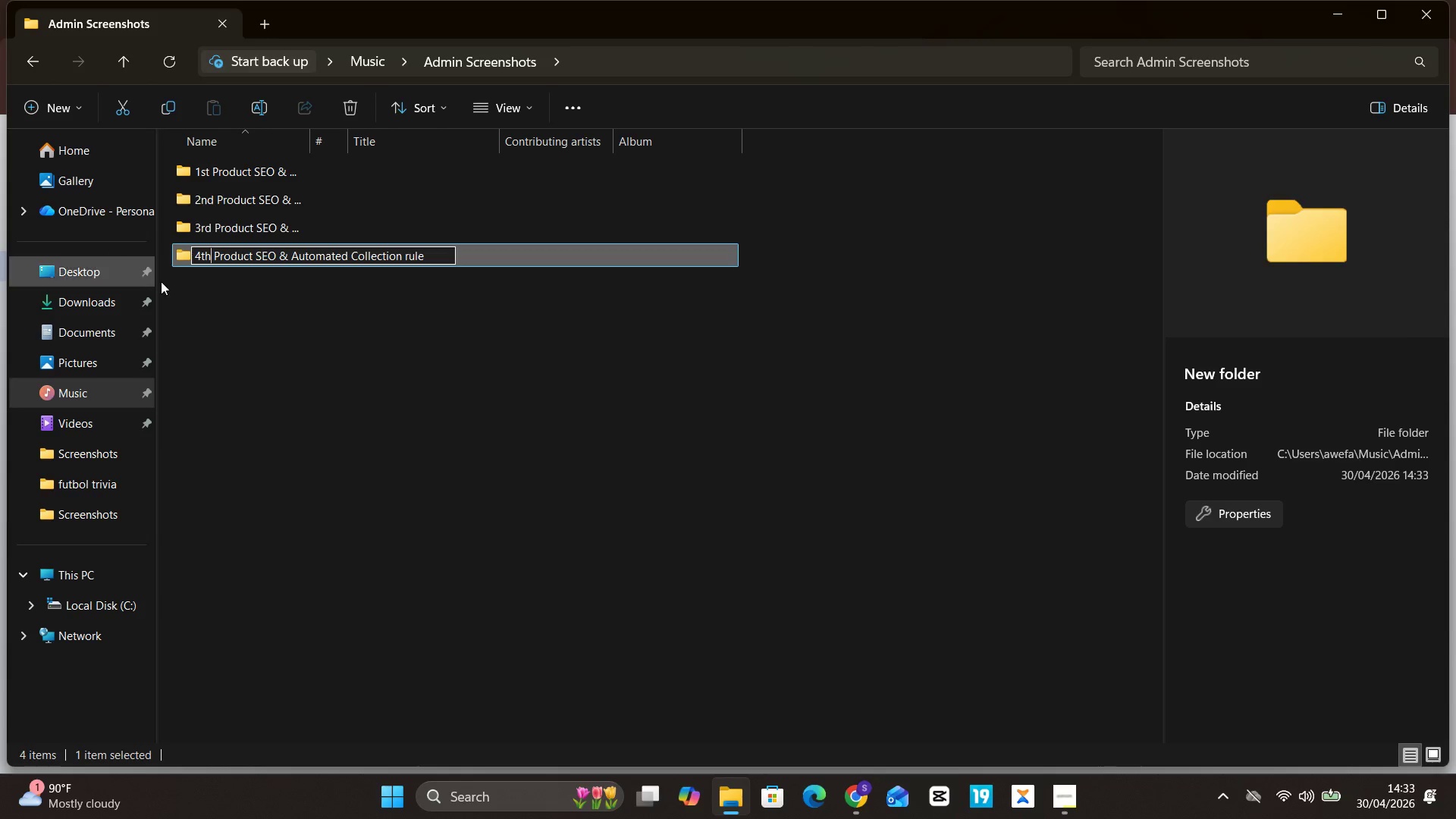 
left_click([330, 347])
 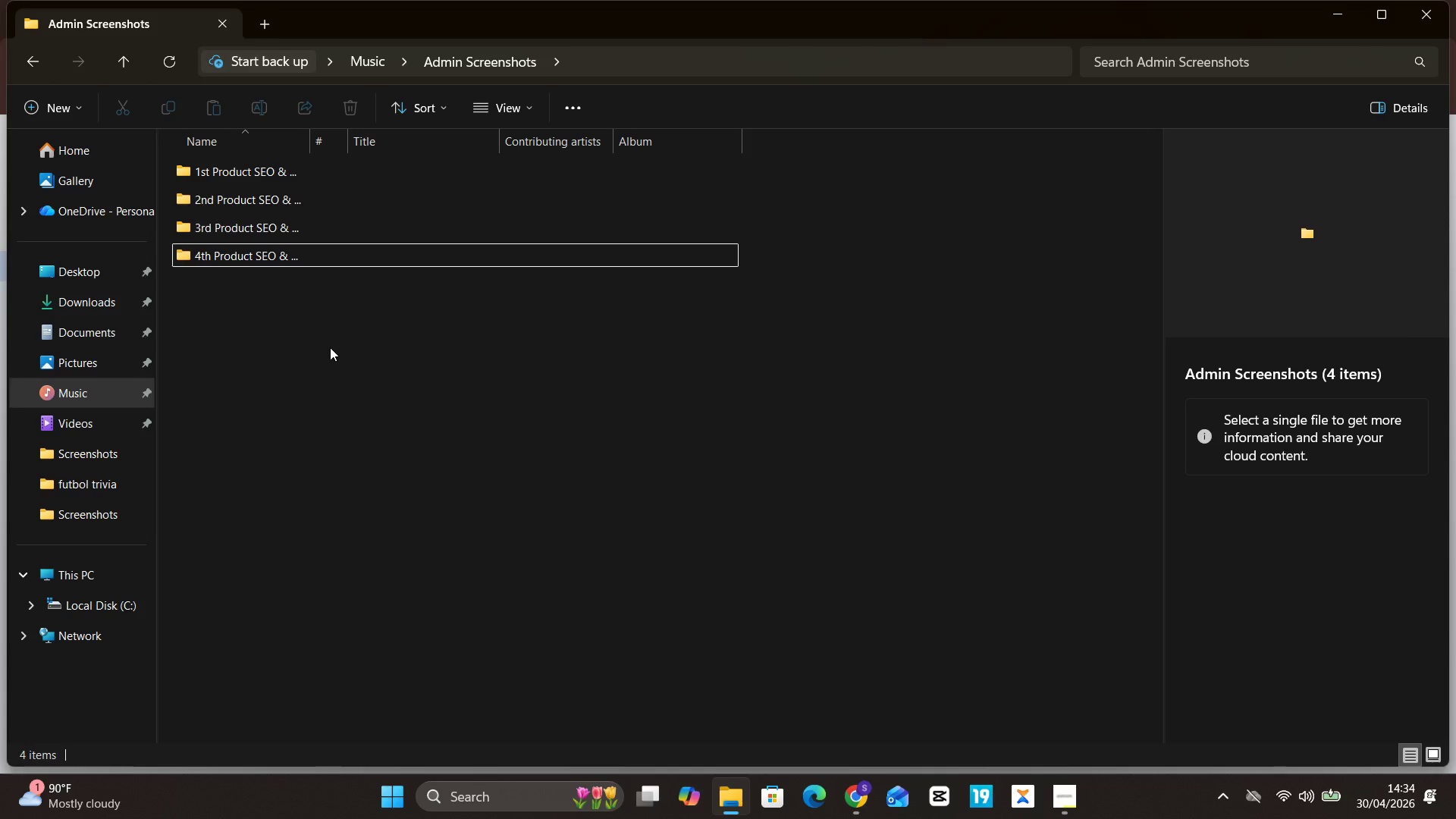 
wait(40.4)
 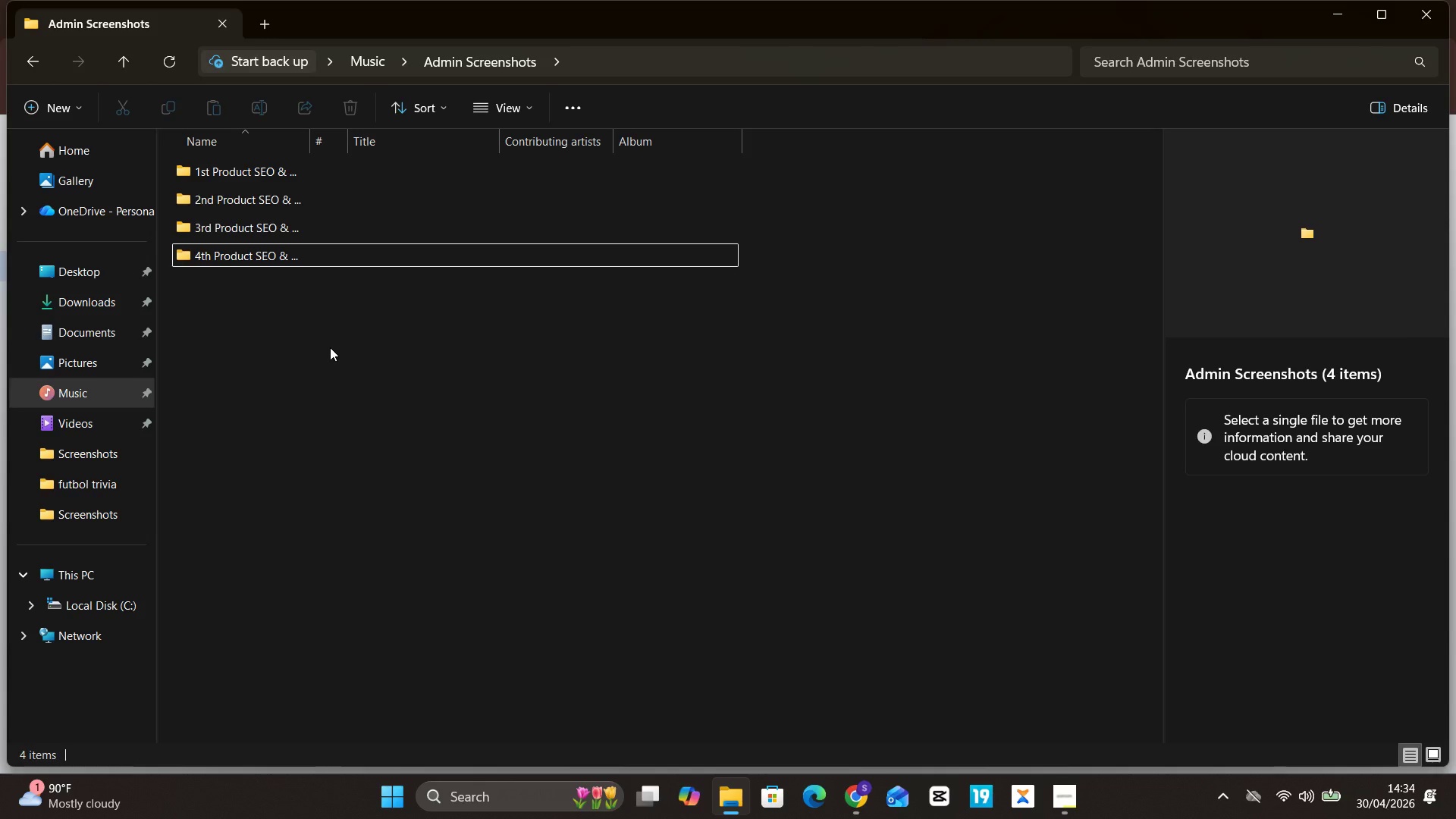 
mouse_move([1041, 721])
 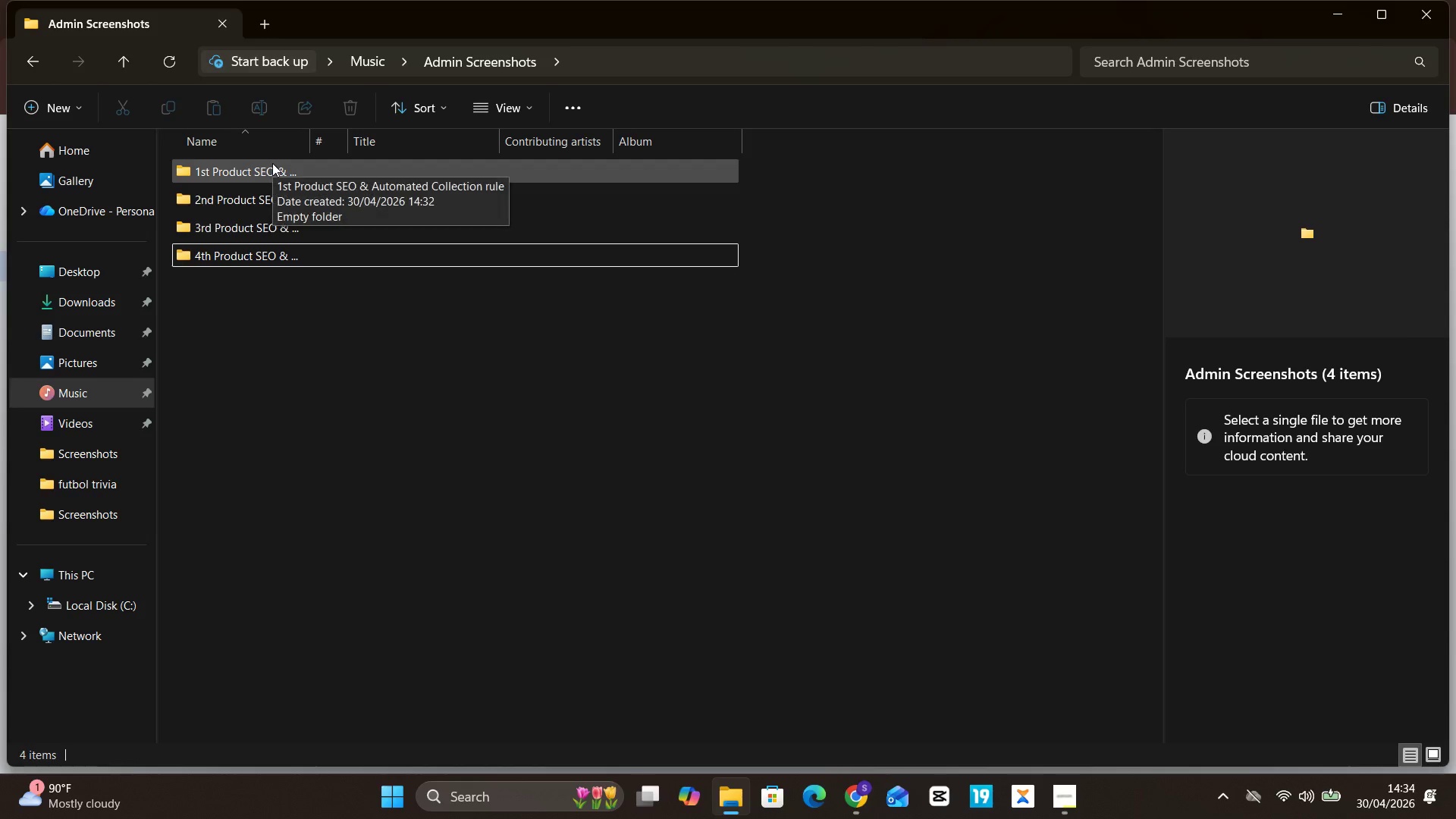 
wait(7.68)
 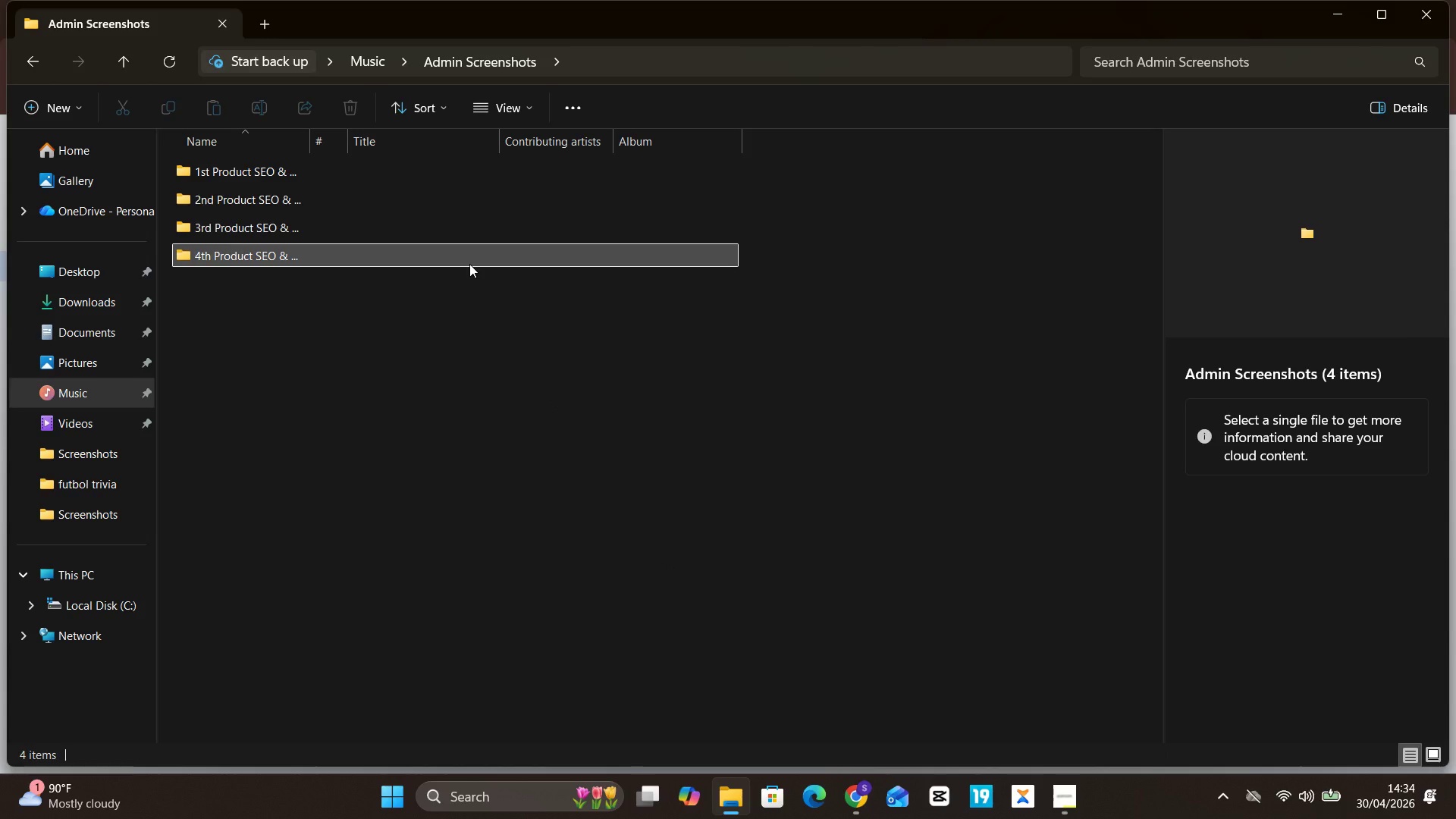 
left_click([273, 169])
 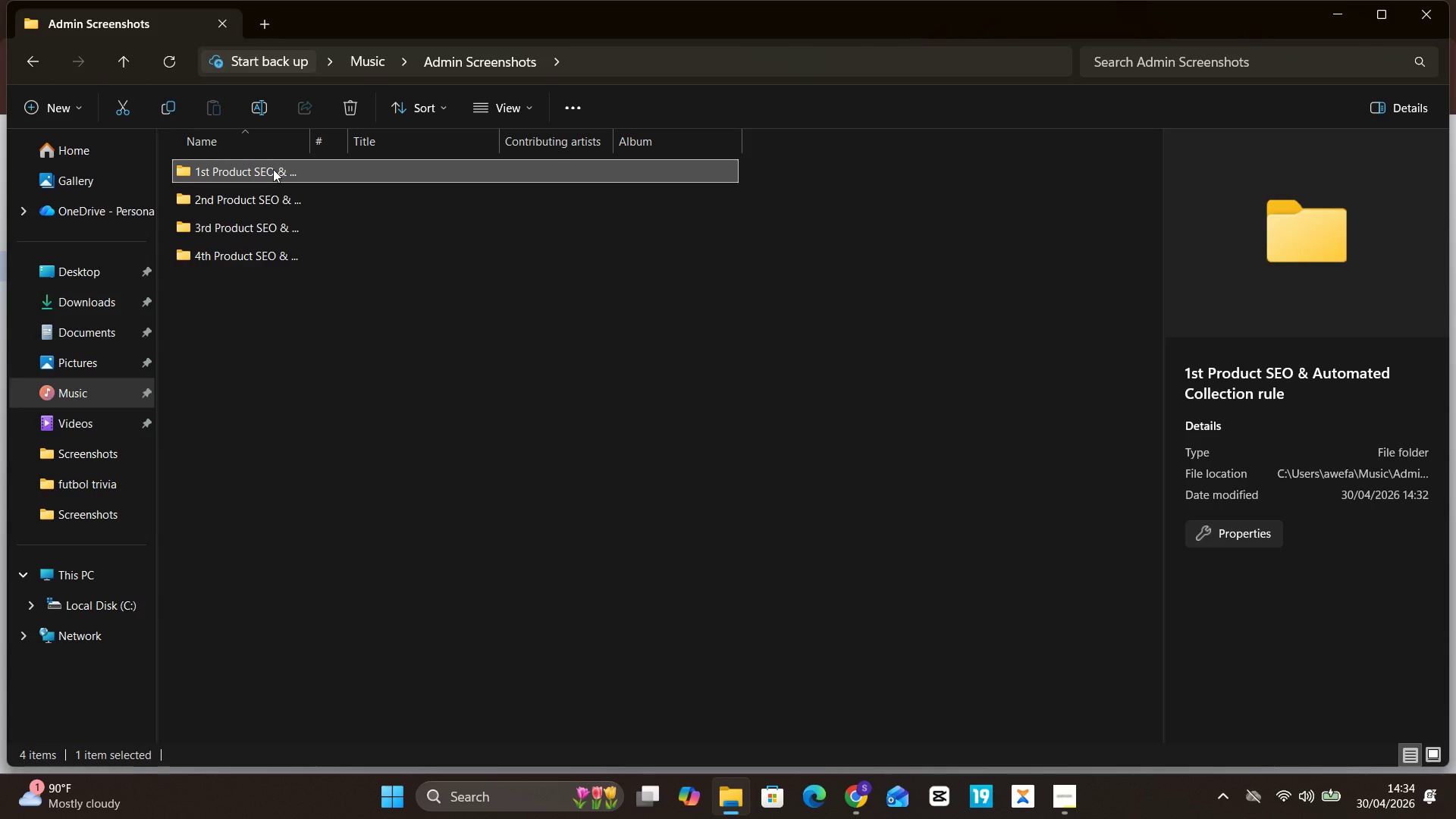 
key(Backspace)
 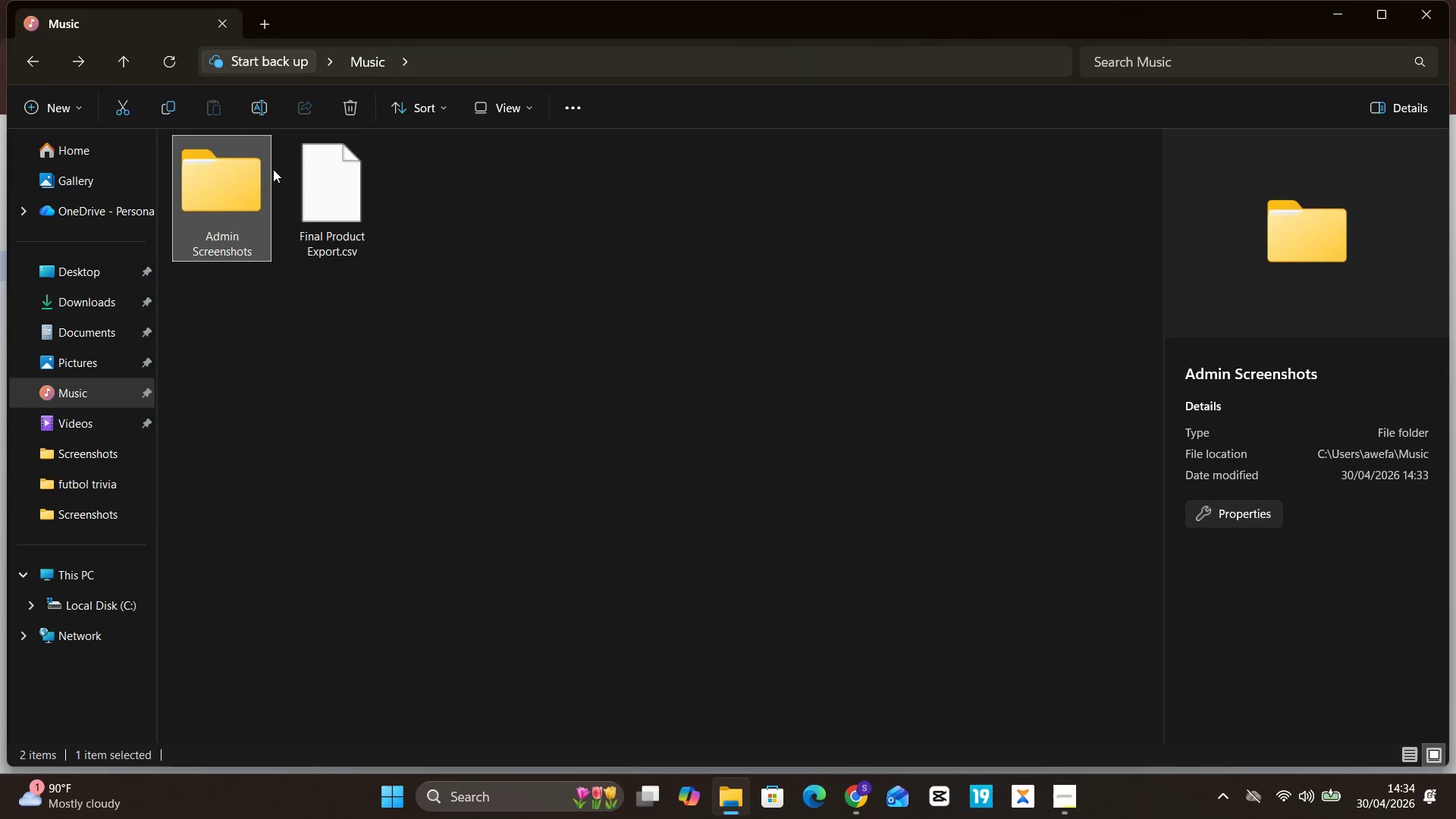 
left_click([273, 169])
 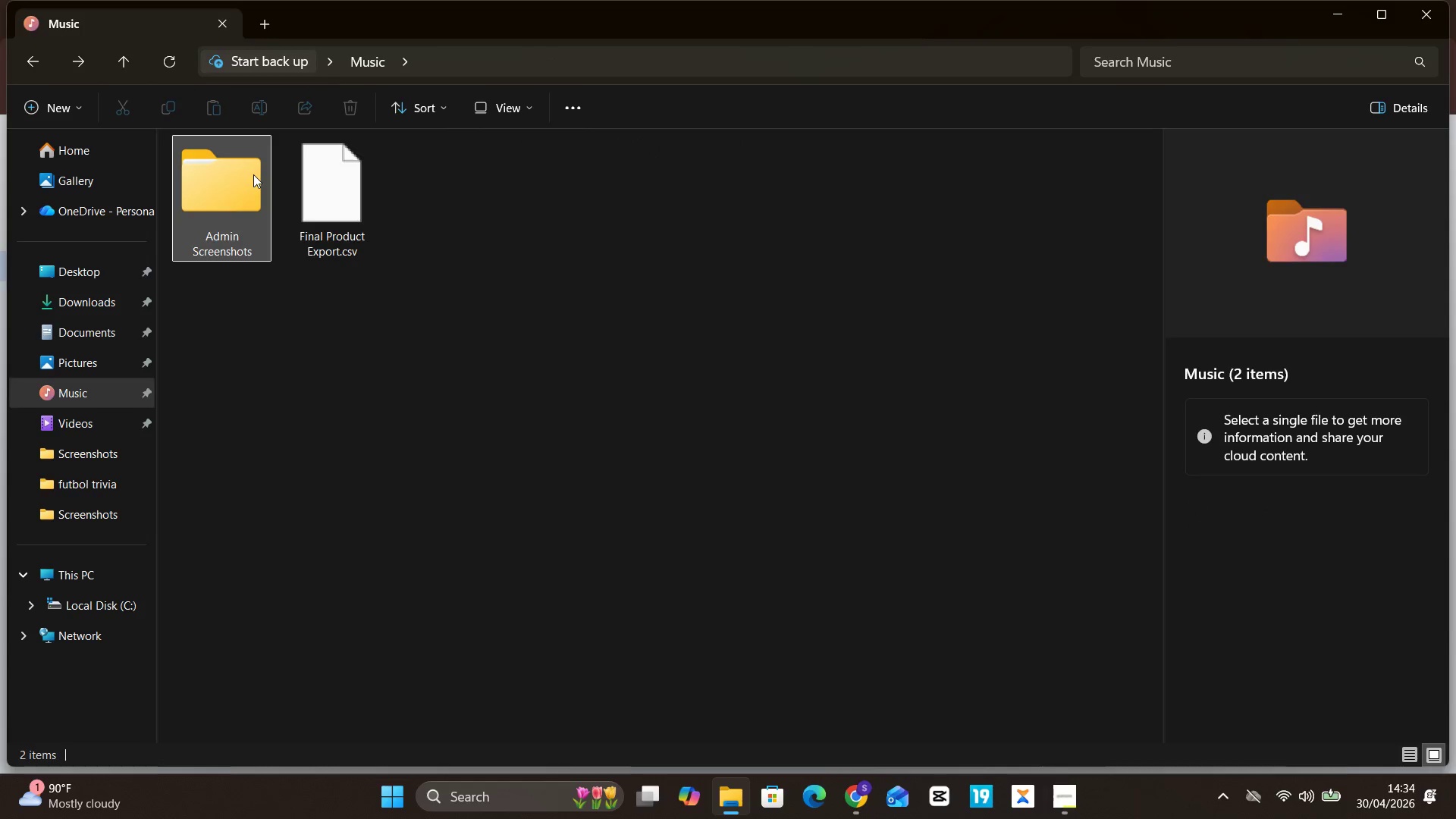 
double_click([253, 174])
 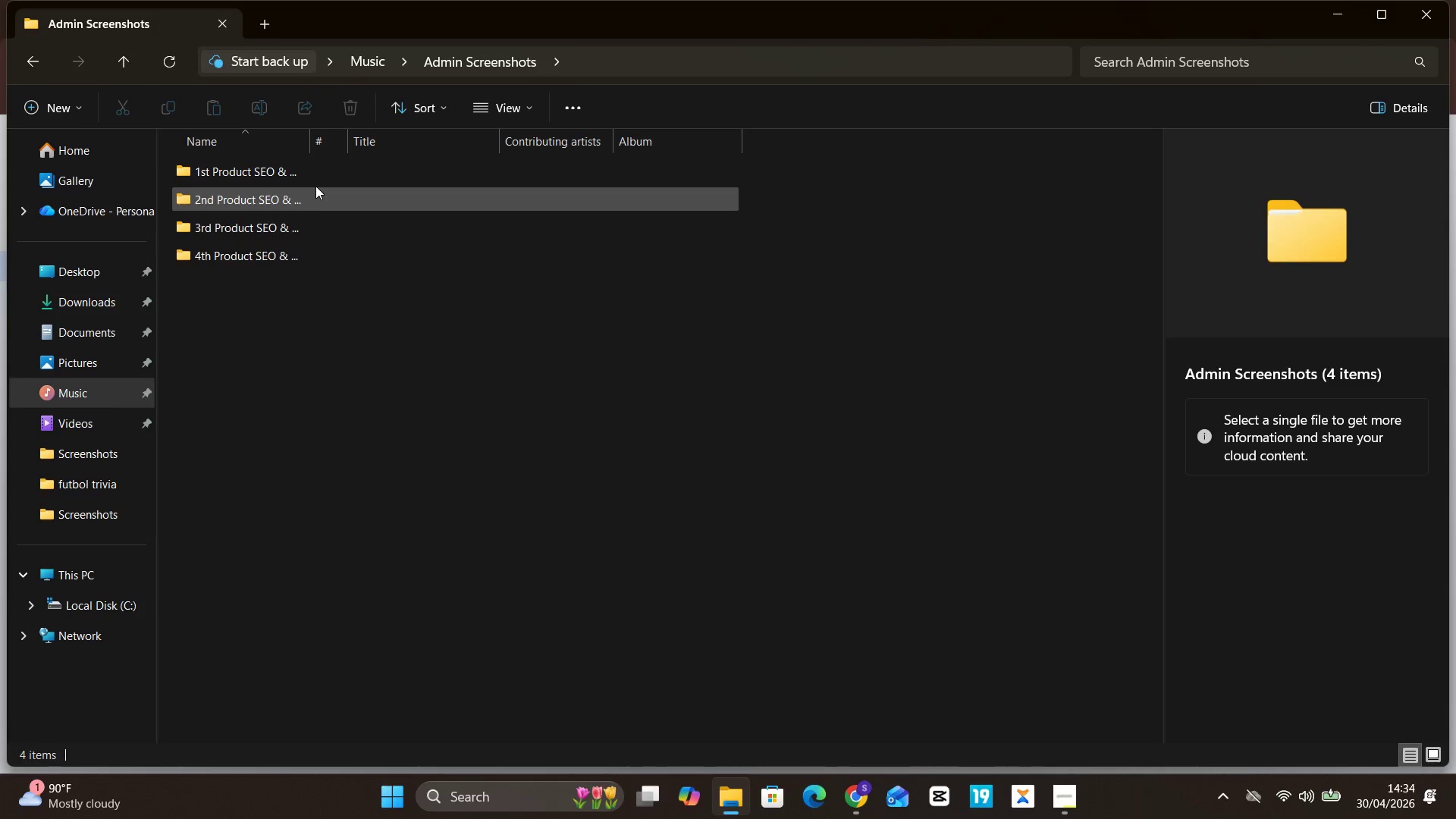 
left_click([320, 180])
 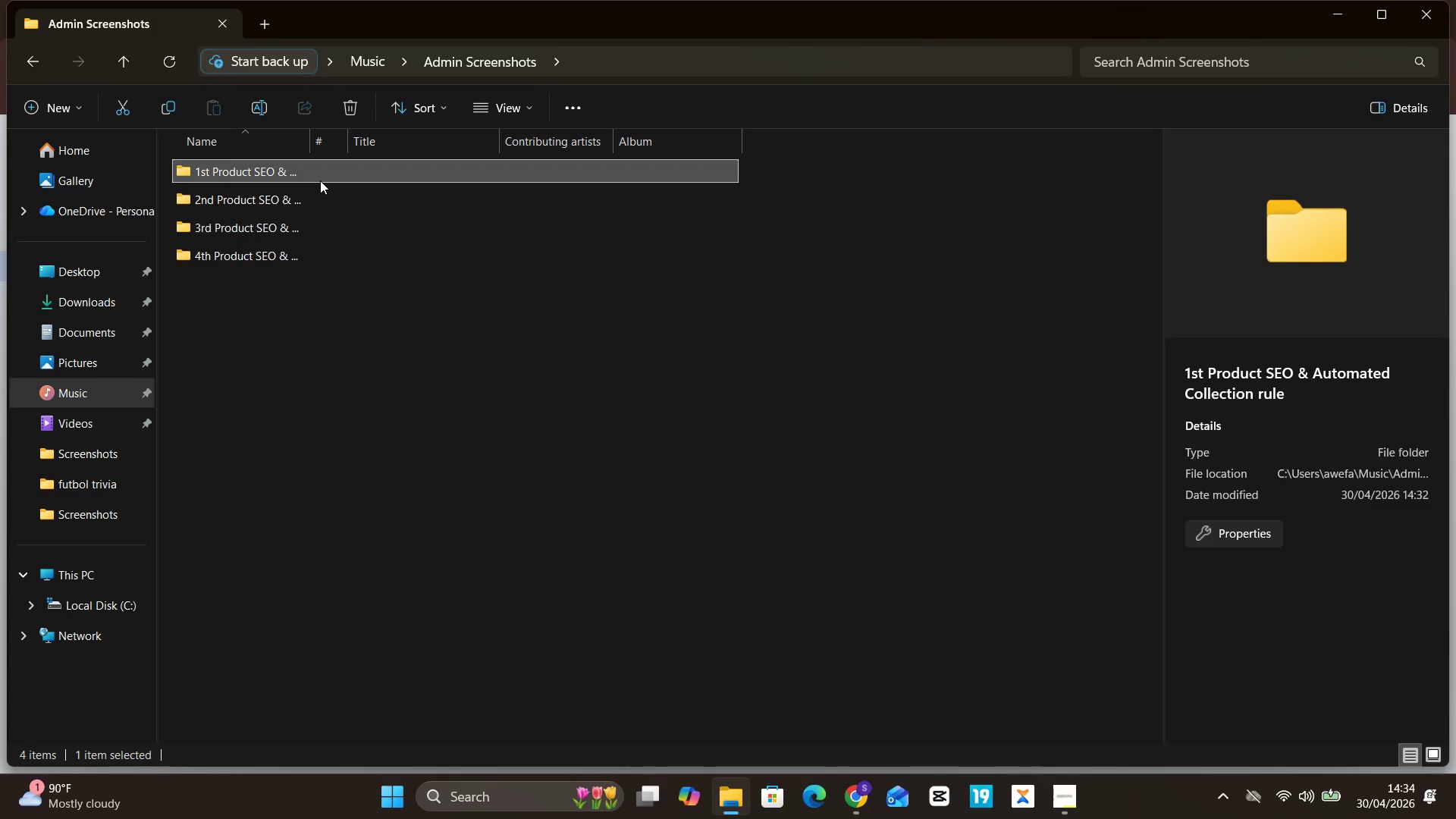 
right_click([320, 180])
 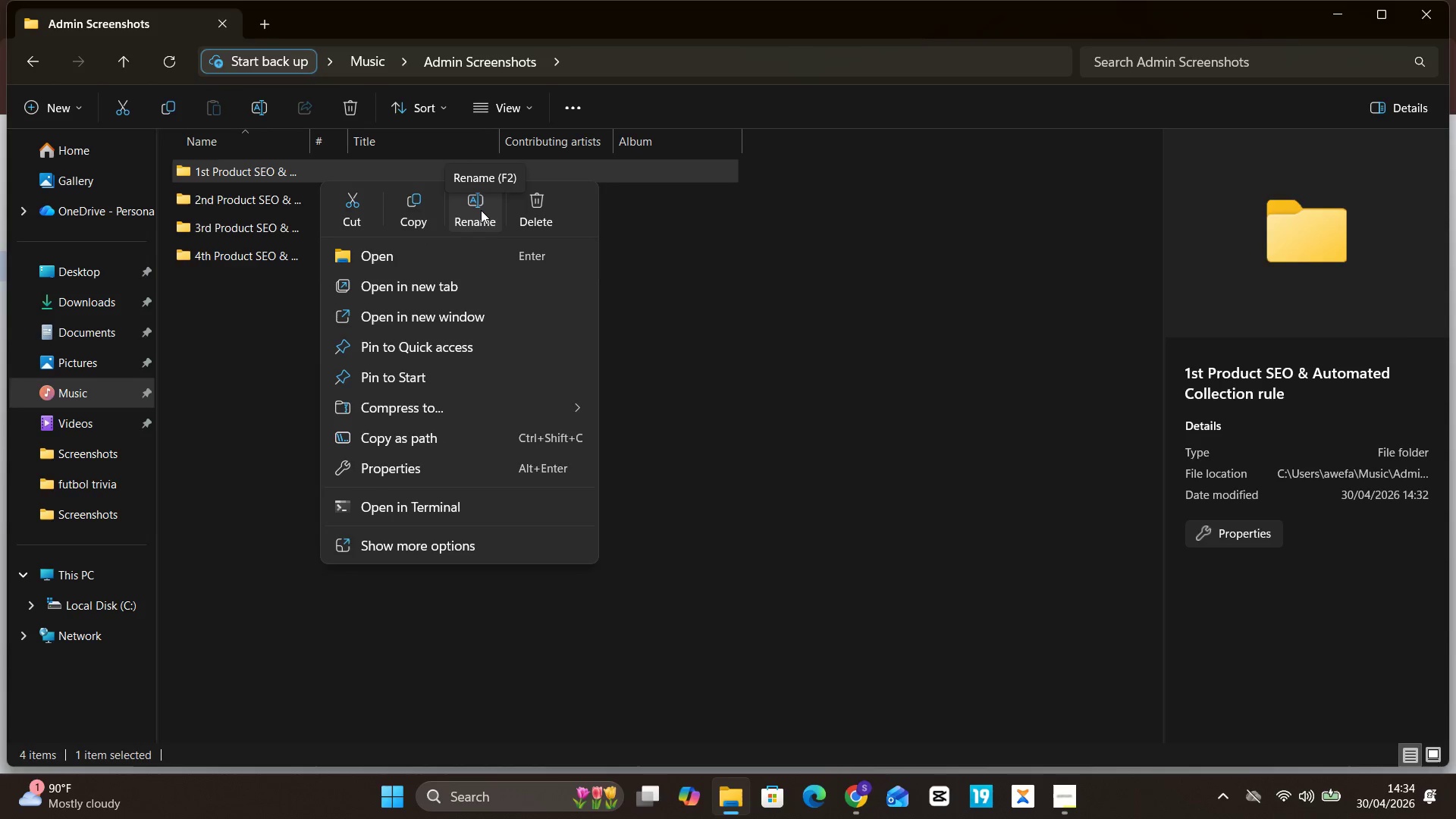 
left_click([481, 210])
 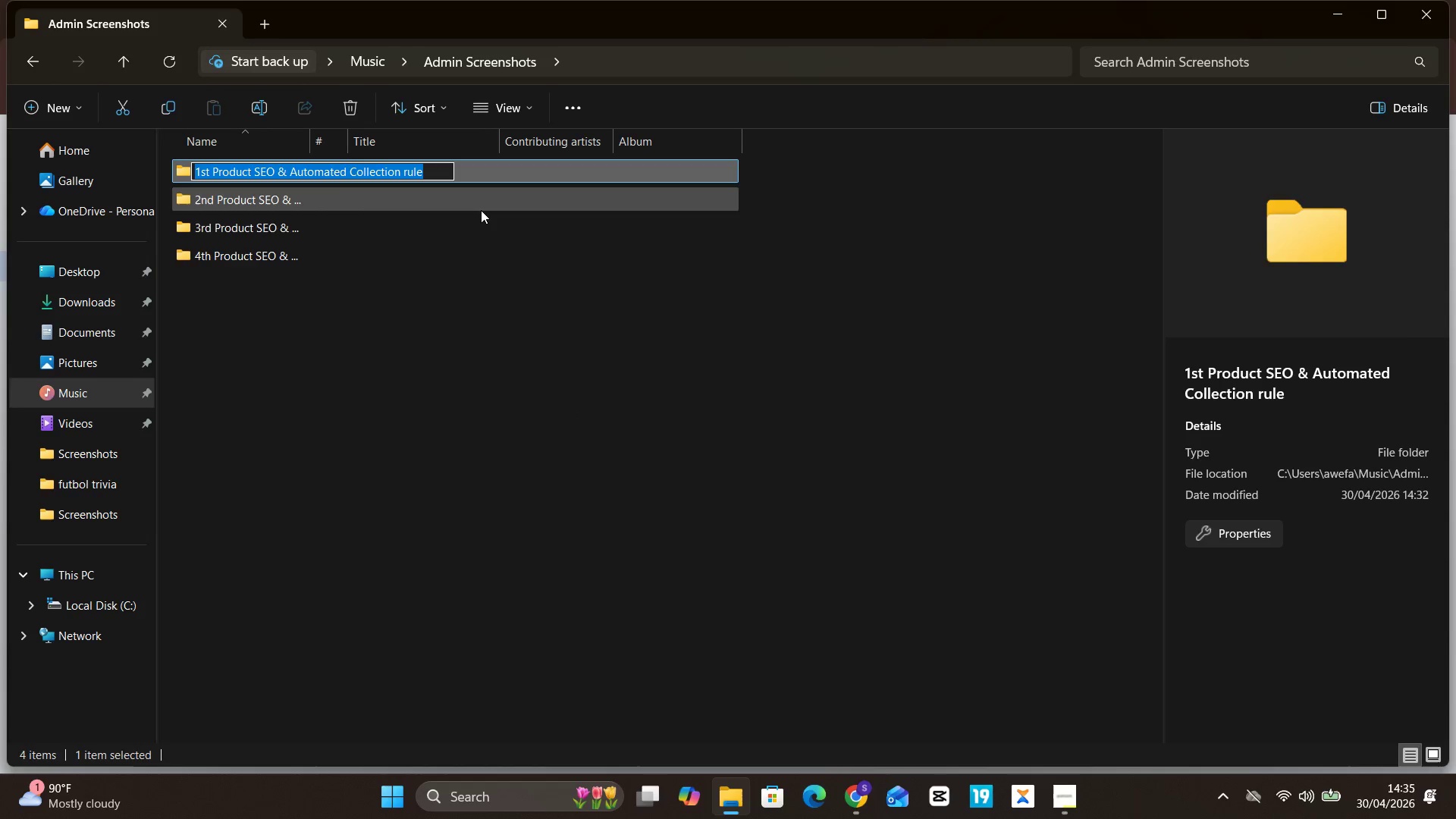 
hold_key(key=Unknown, duration=0.67)
 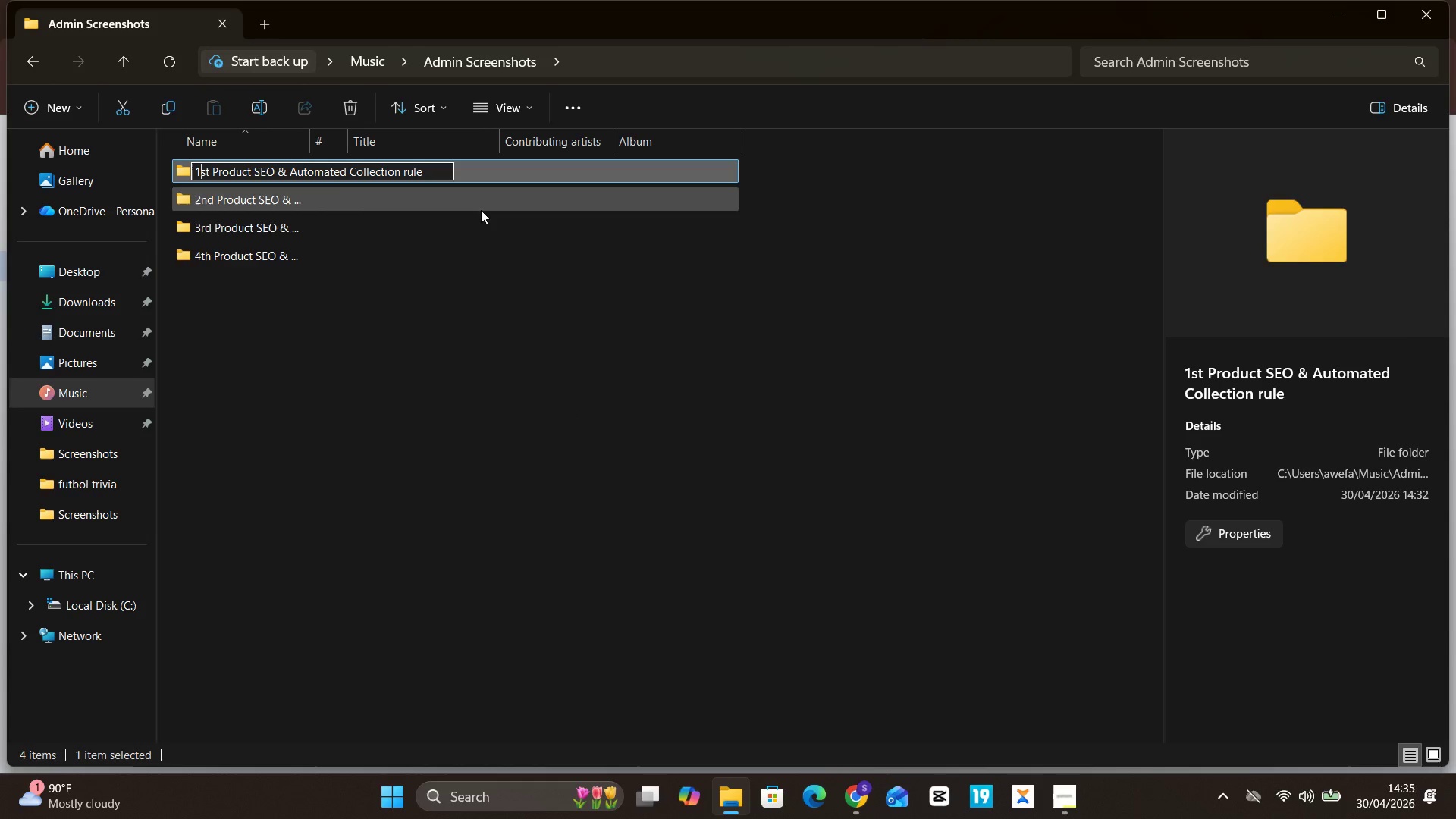 
hold_key(key=ArrowLeft, duration=0.64)
 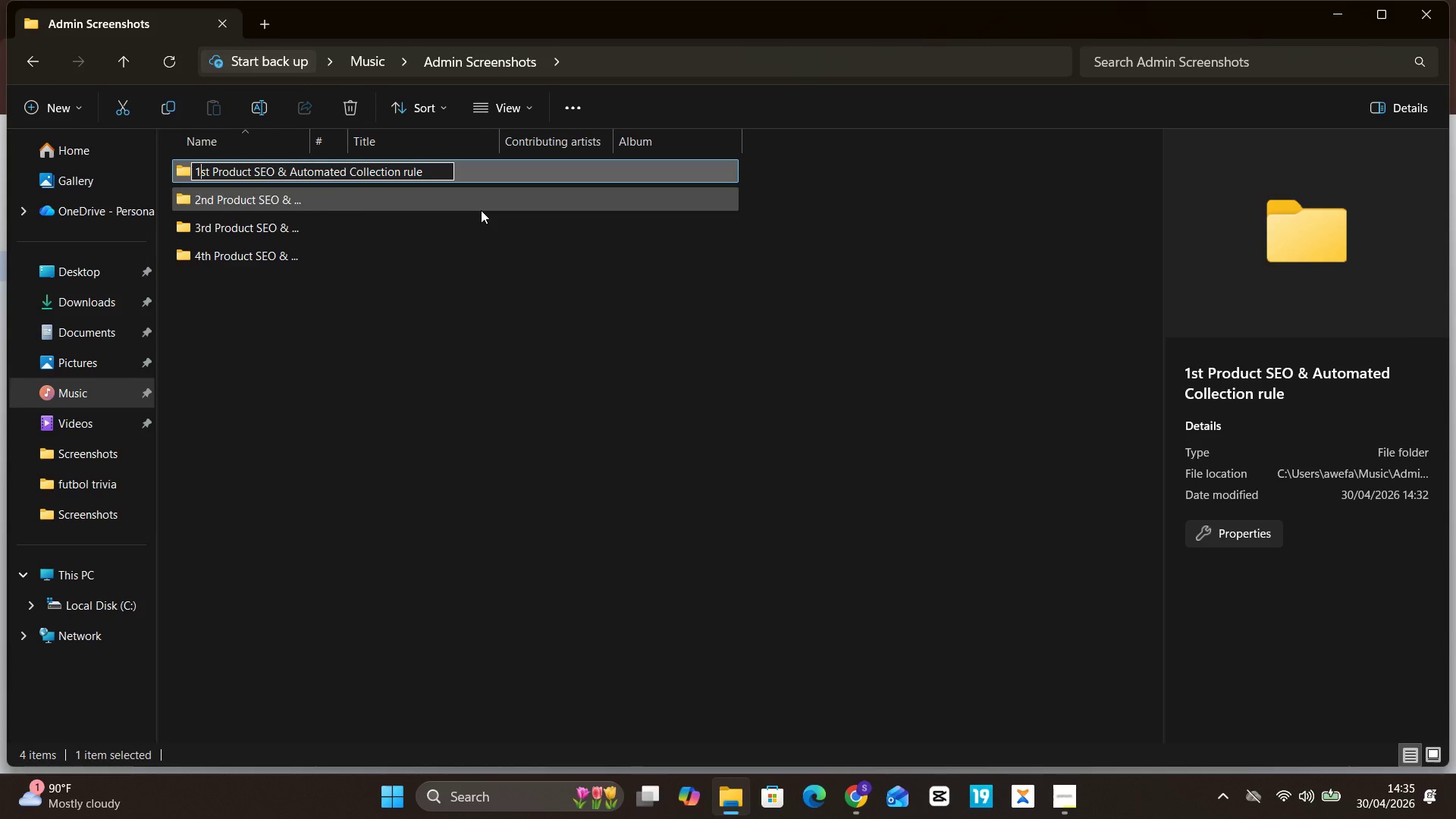 
hold_key(key=Unknown, duration=0.95)
 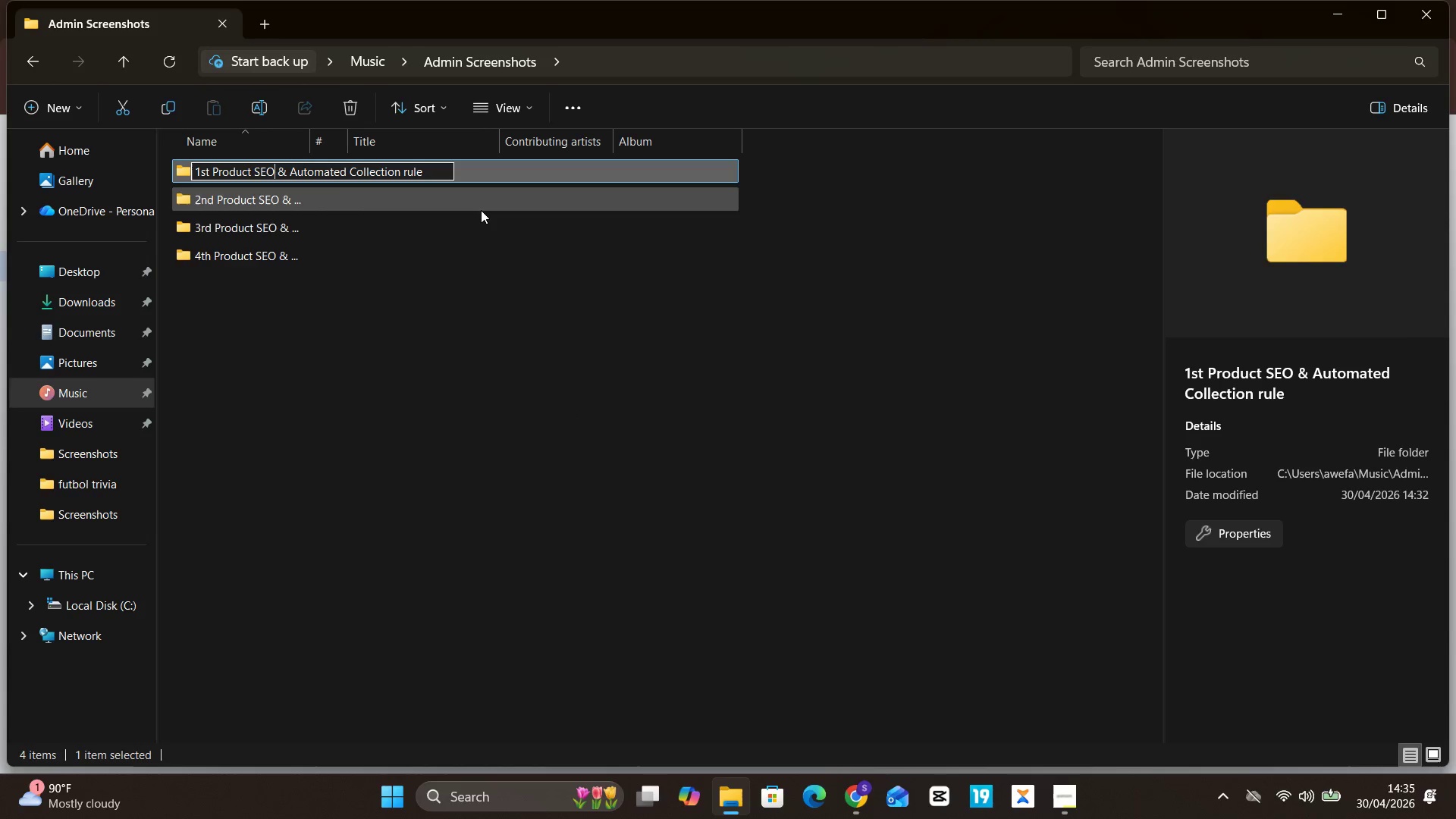 
hold_key(key=ArrowRight, duration=0.94)
 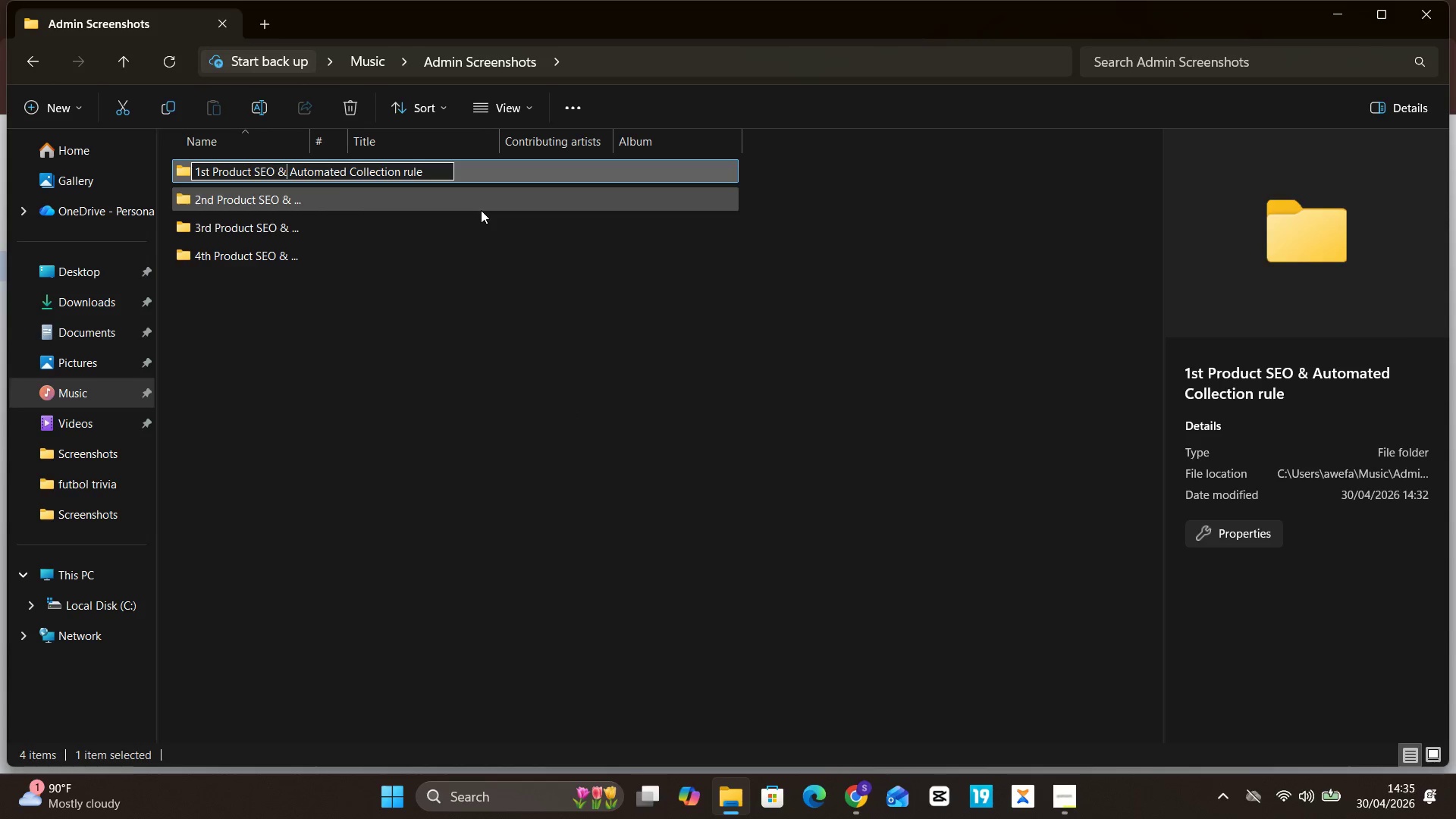 
key(Unknown)
 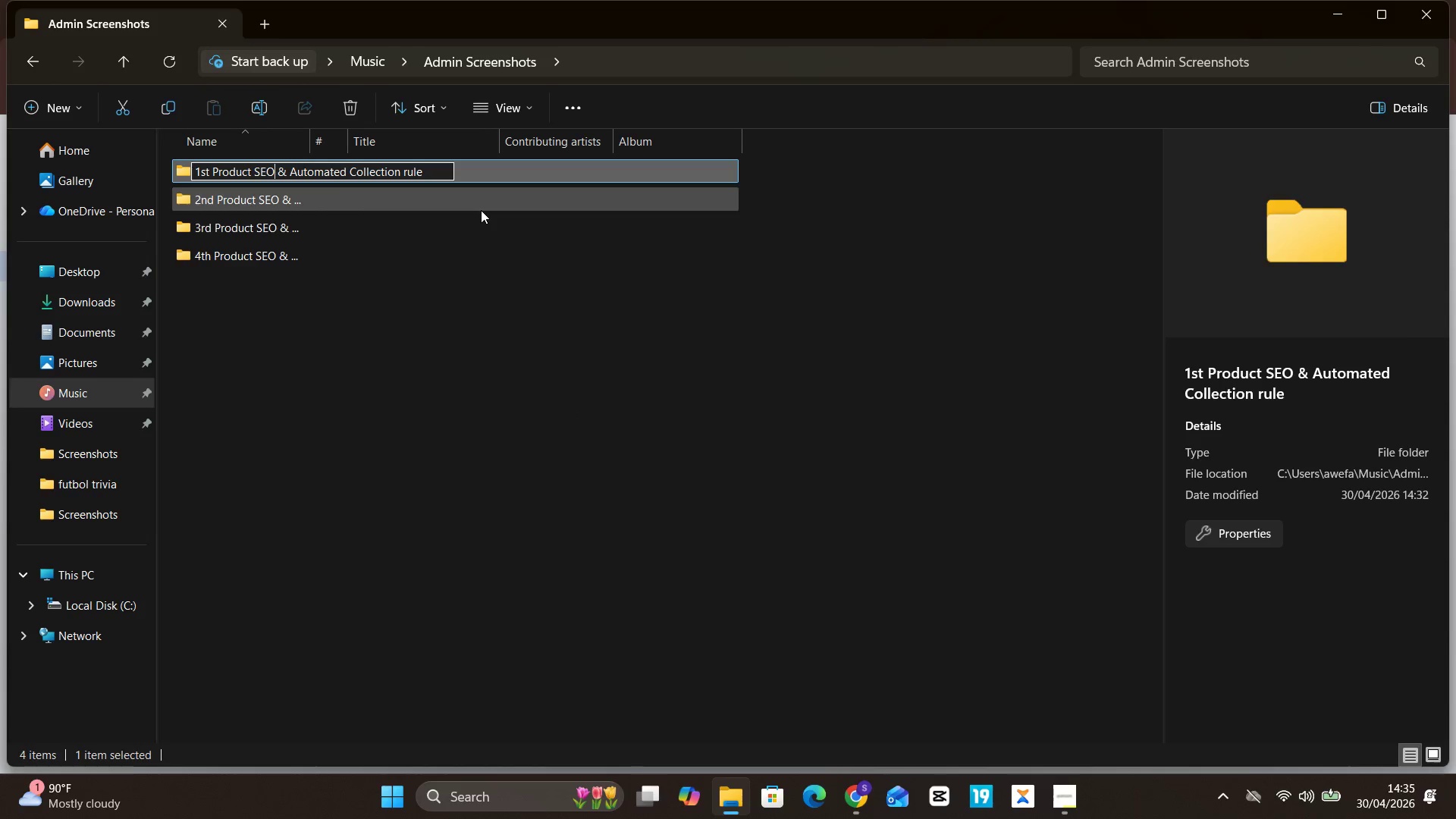 
key(ArrowRight)
 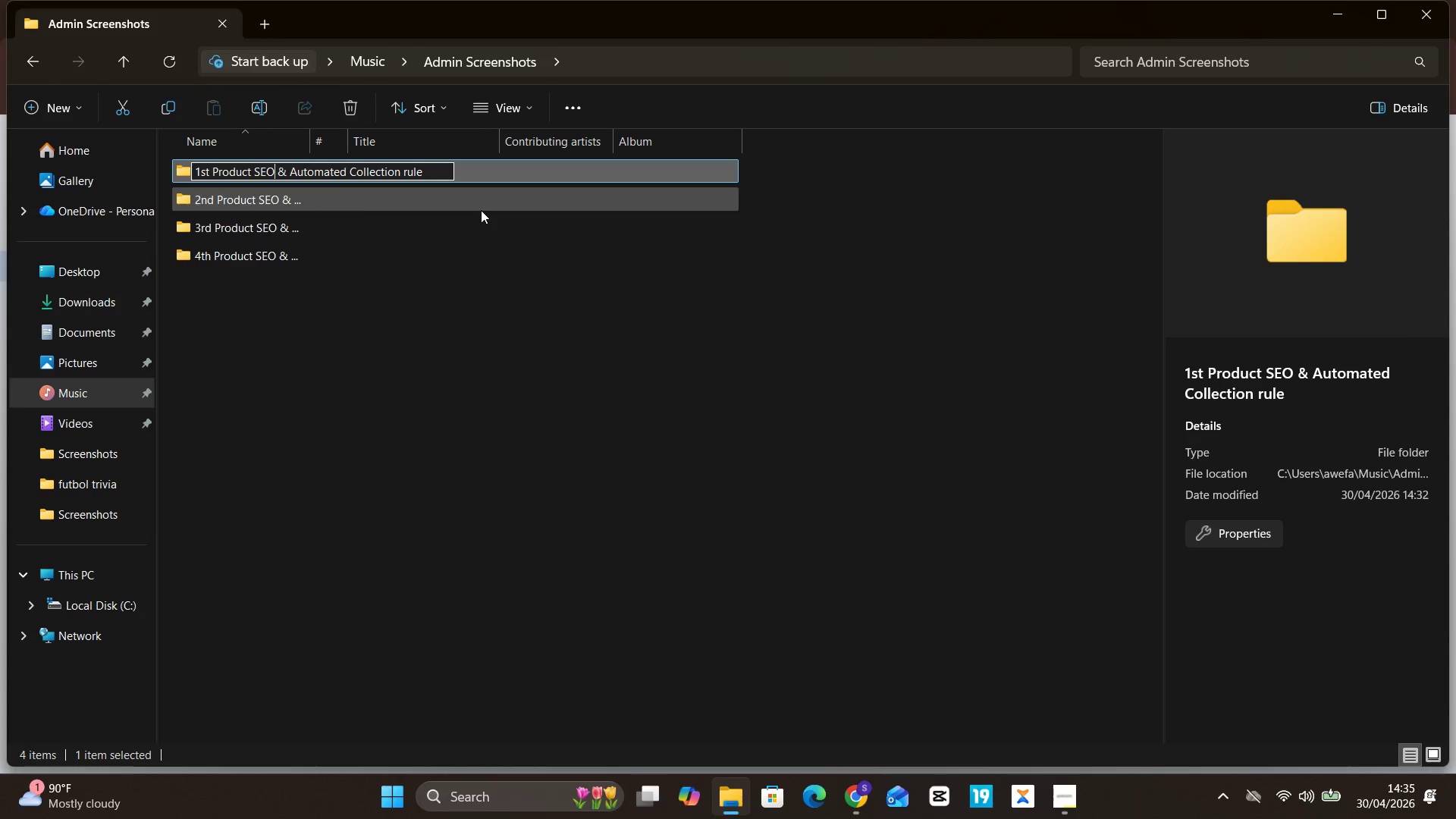 
key(Unknown)
 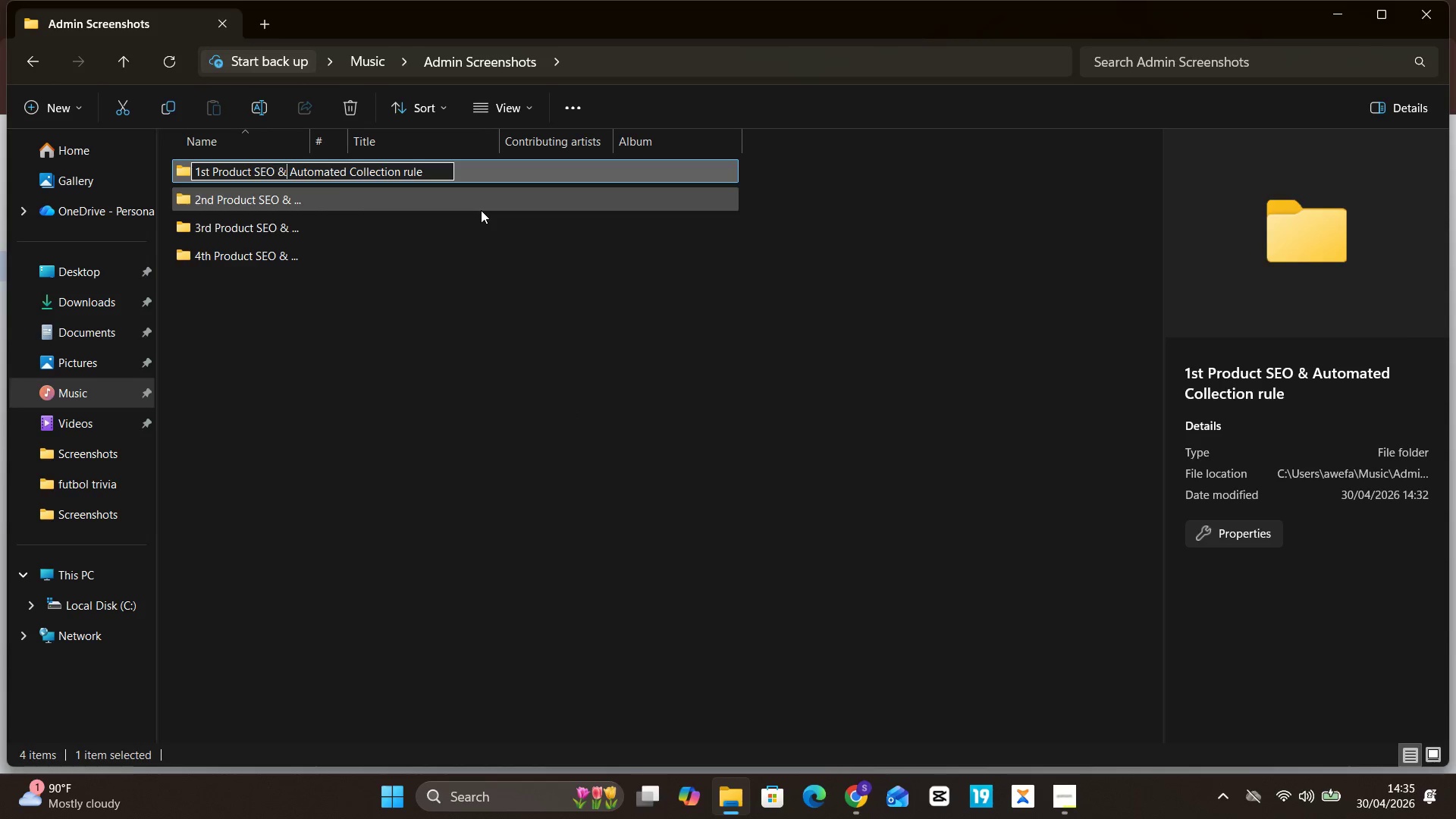 
key(ArrowRight)
 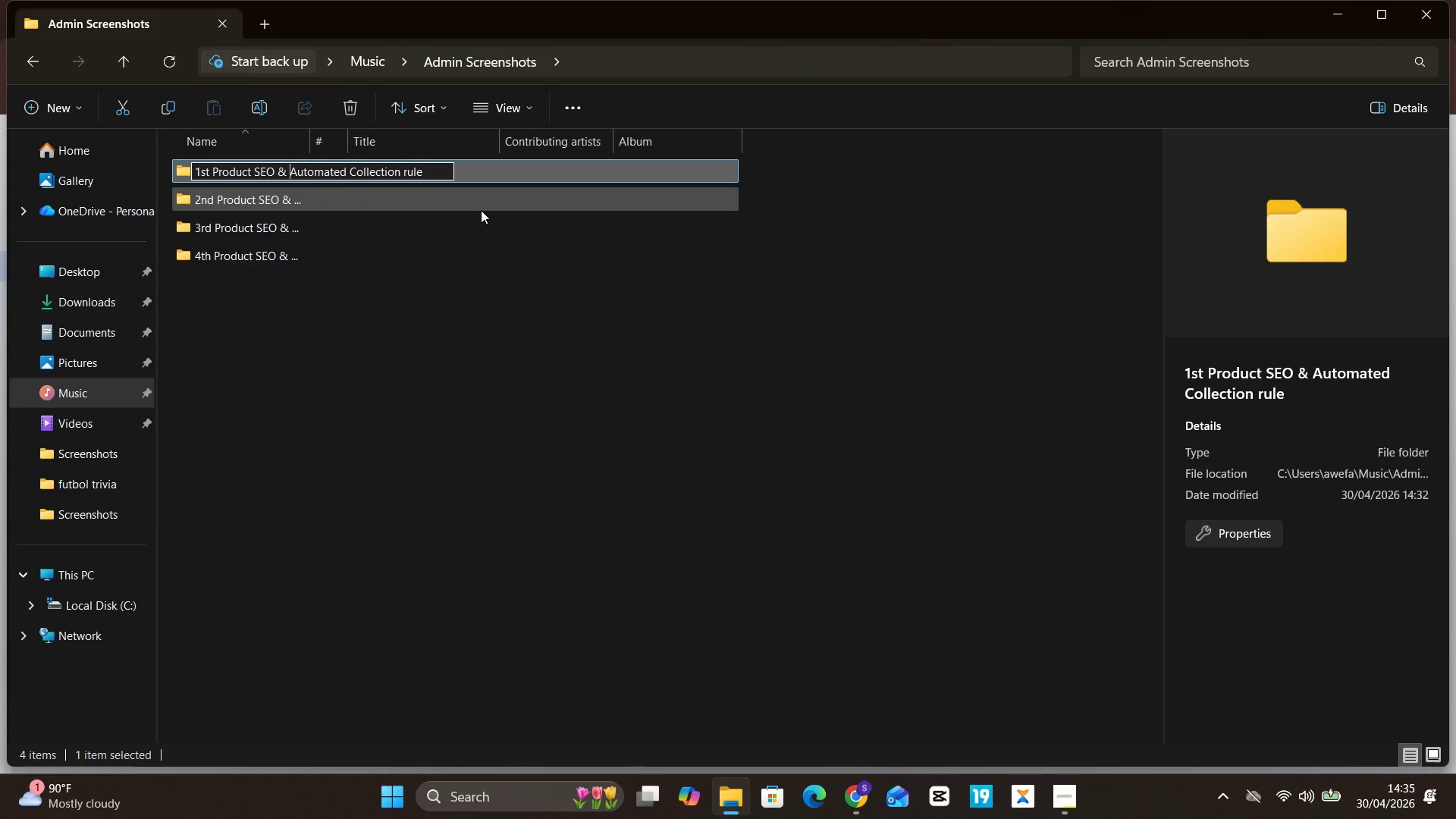 
key(Unknown)
 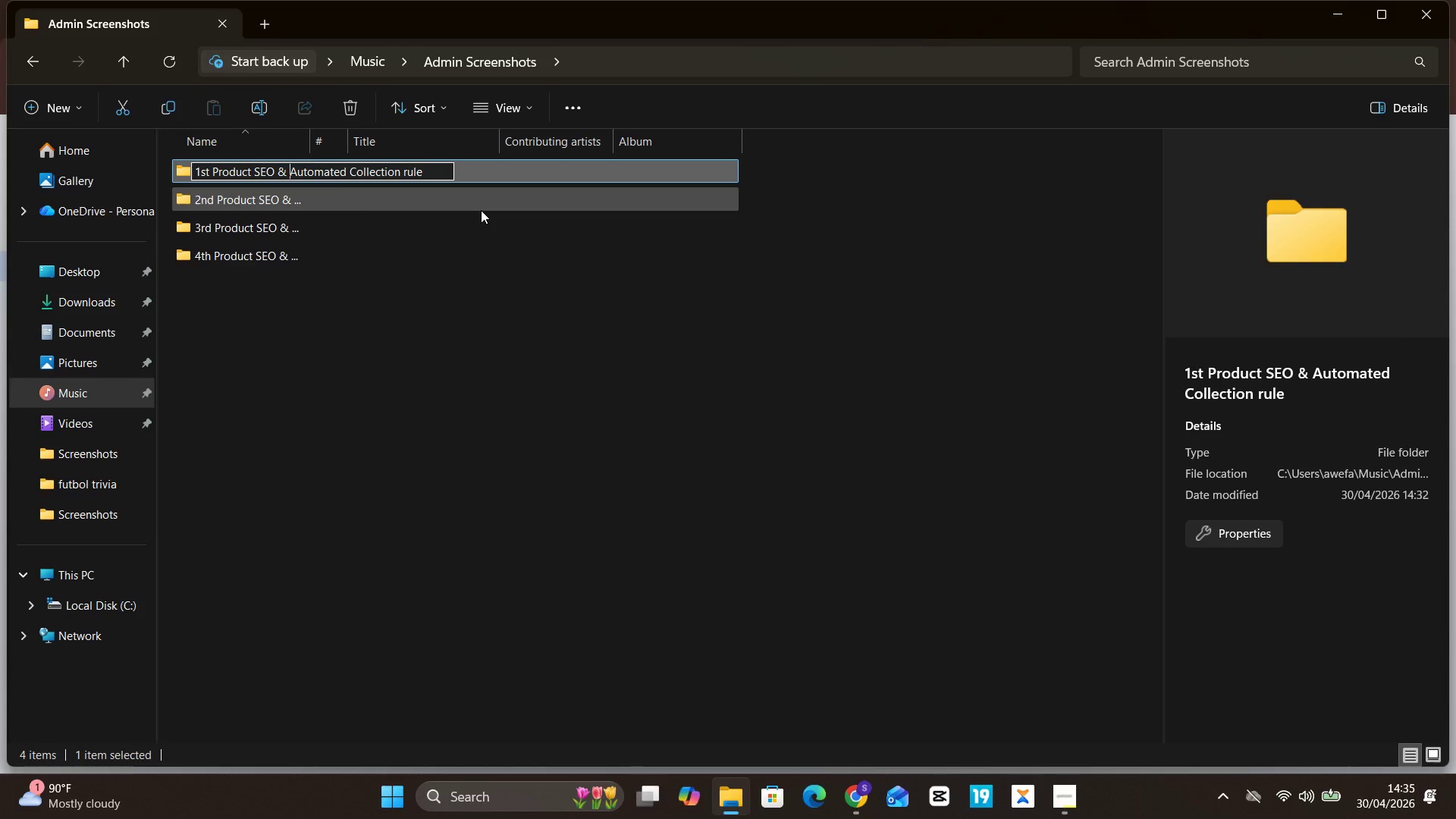 
key(ArrowRight)
 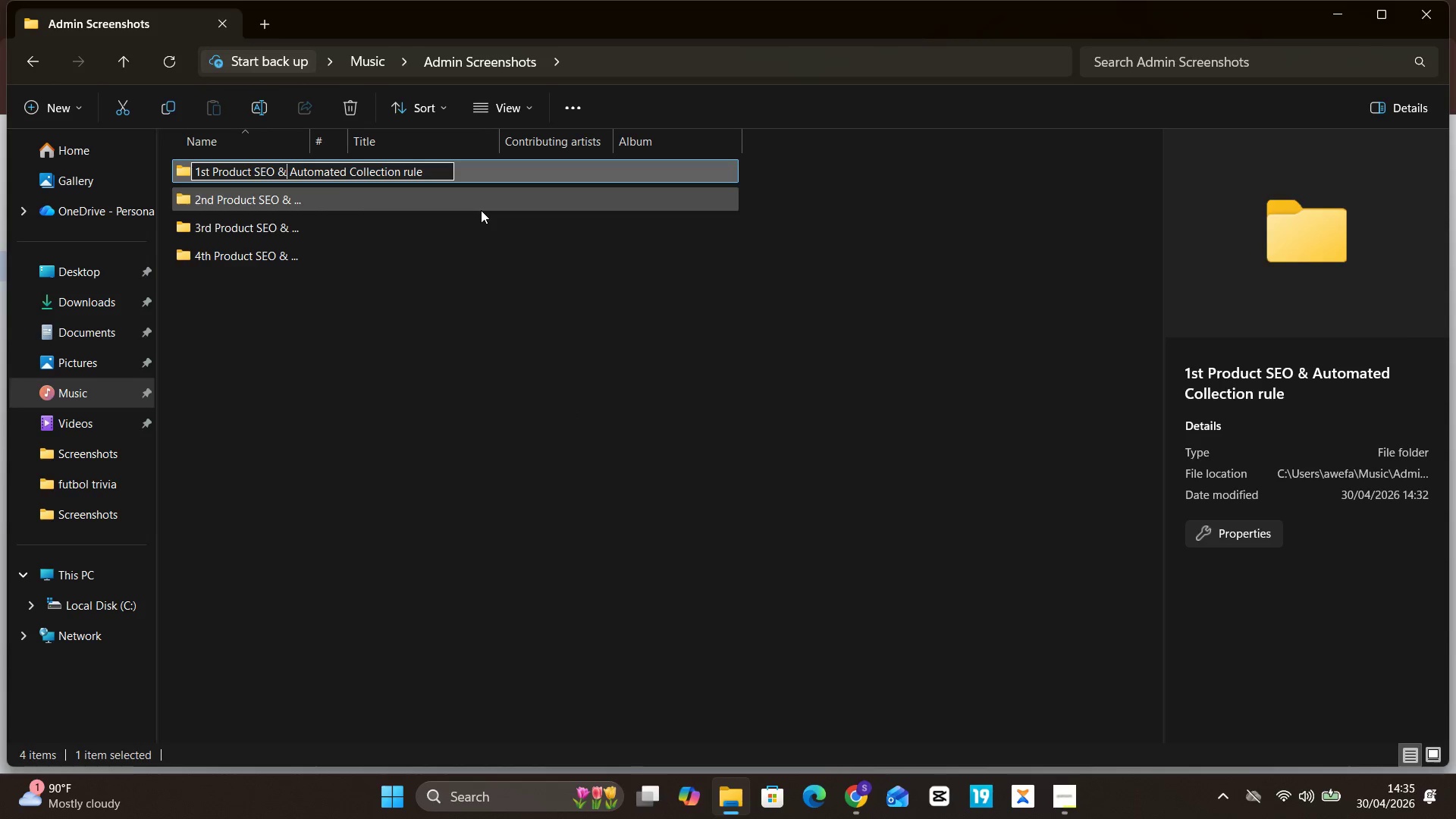 
key(ArrowRight)
 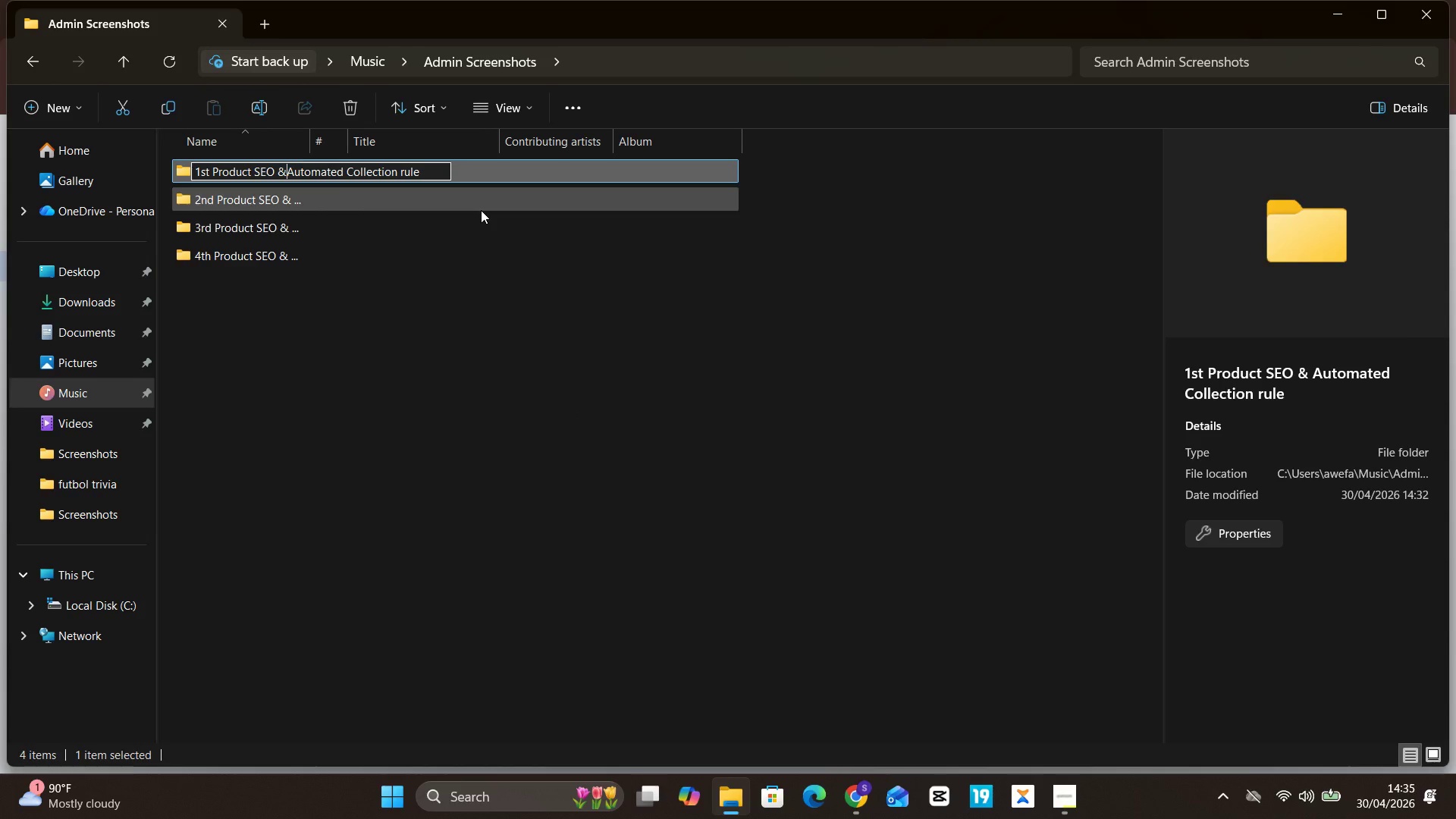 
key(Unknown)
 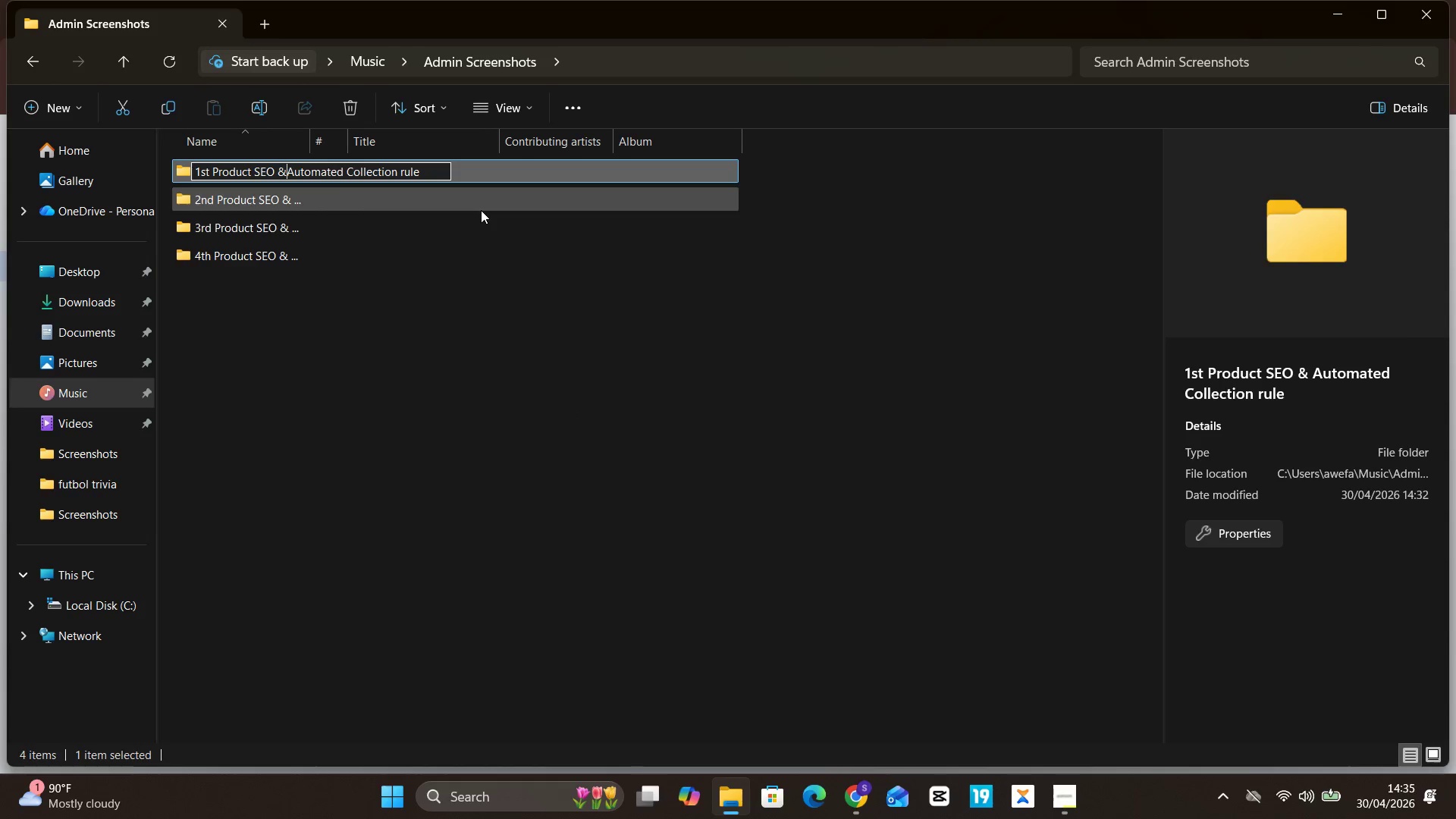 
hold_key(key=Backspace, duration=1.28)
 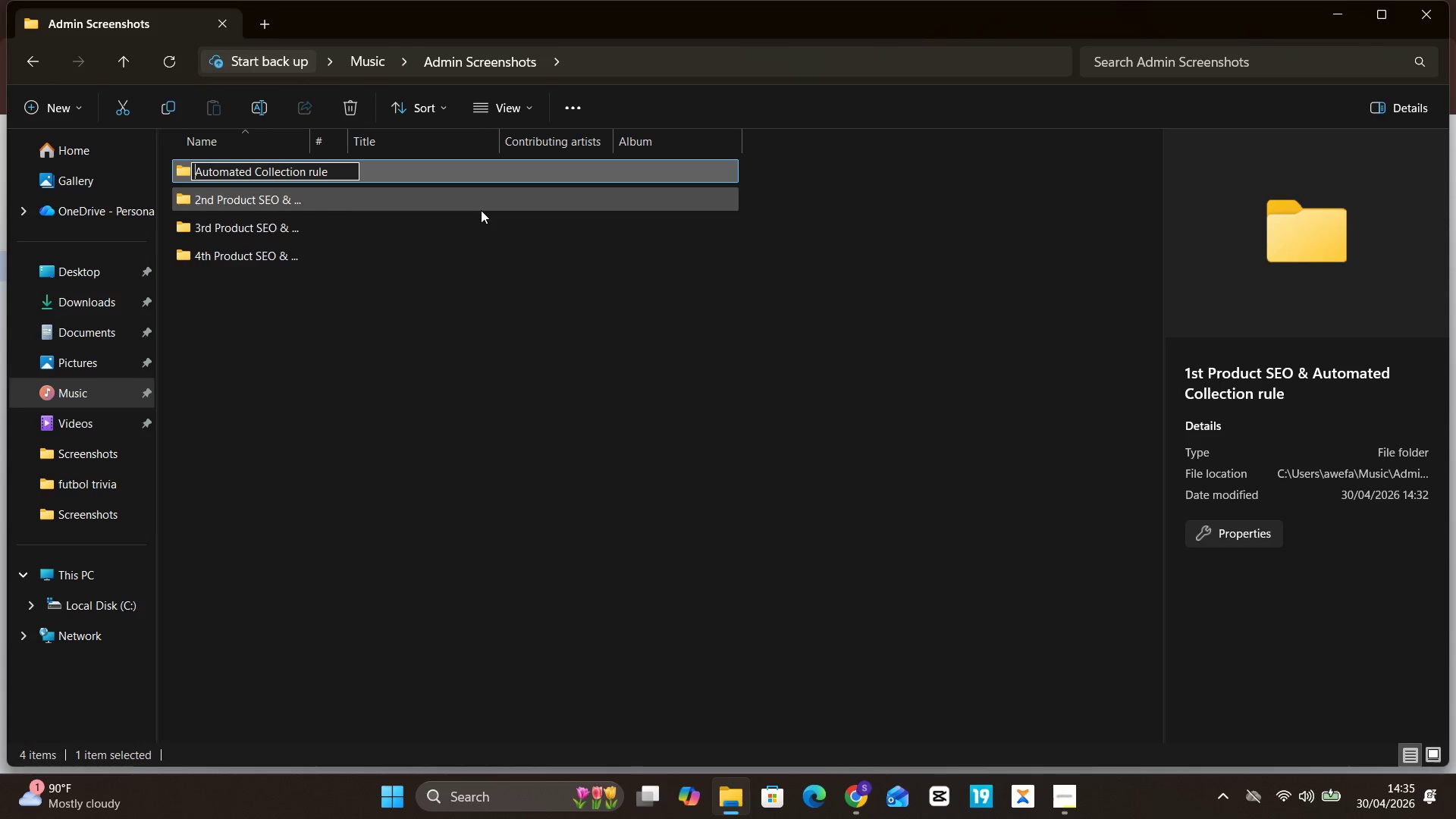 
hold_key(key=Unknown, duration=1.36)
 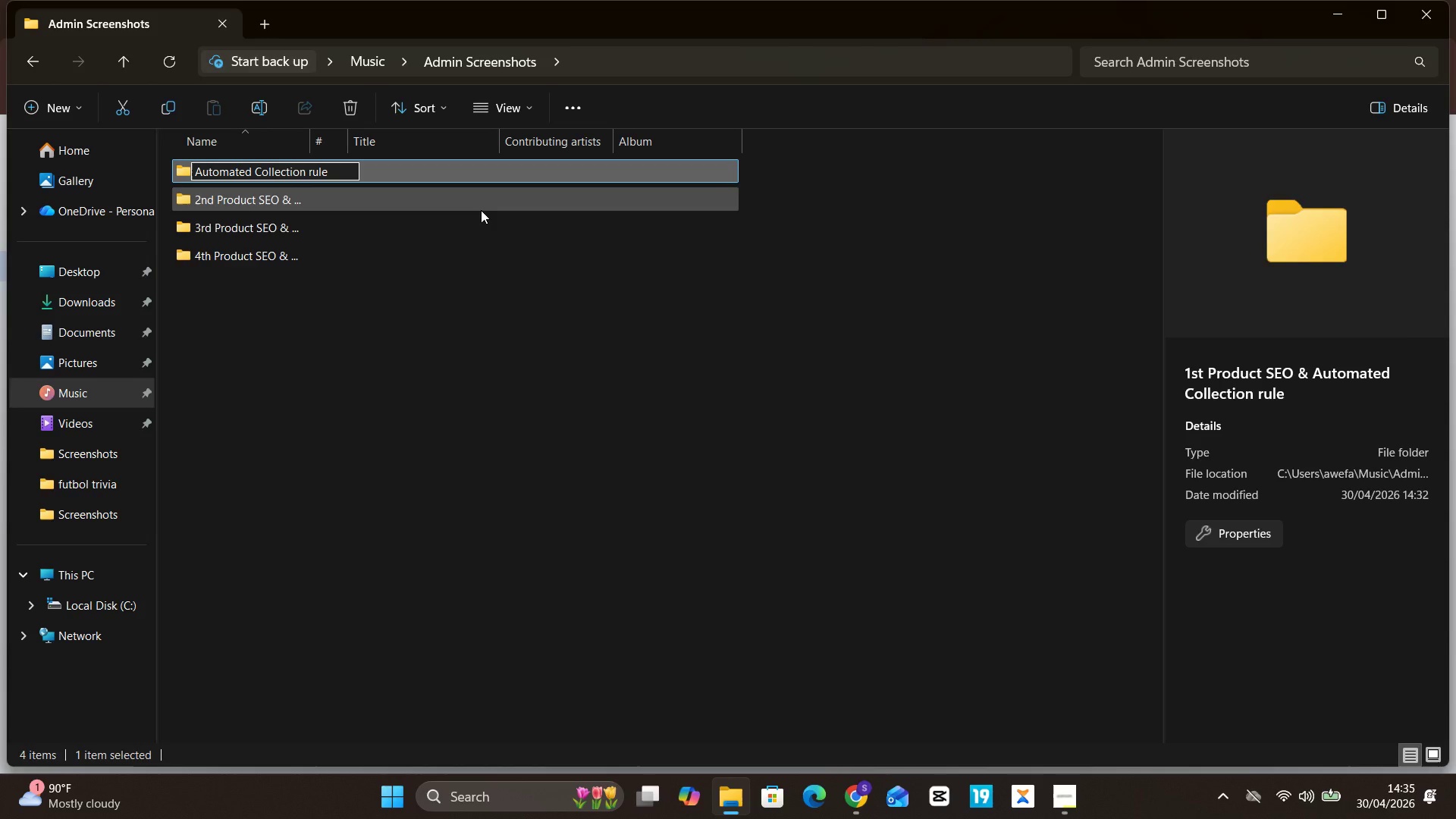 
hold_key(key=ArrowRight, duration=1.34)
 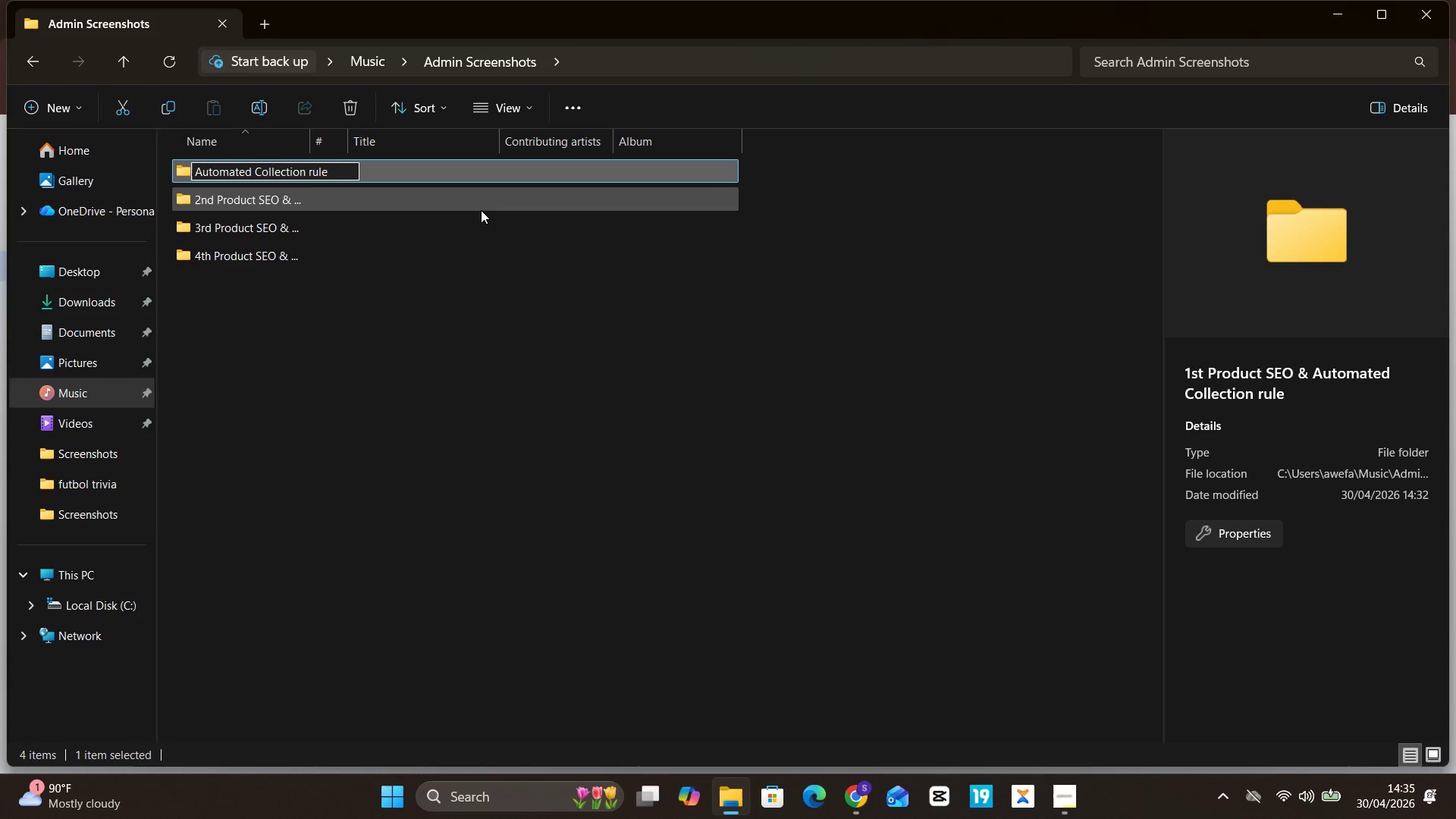 
key(S)
 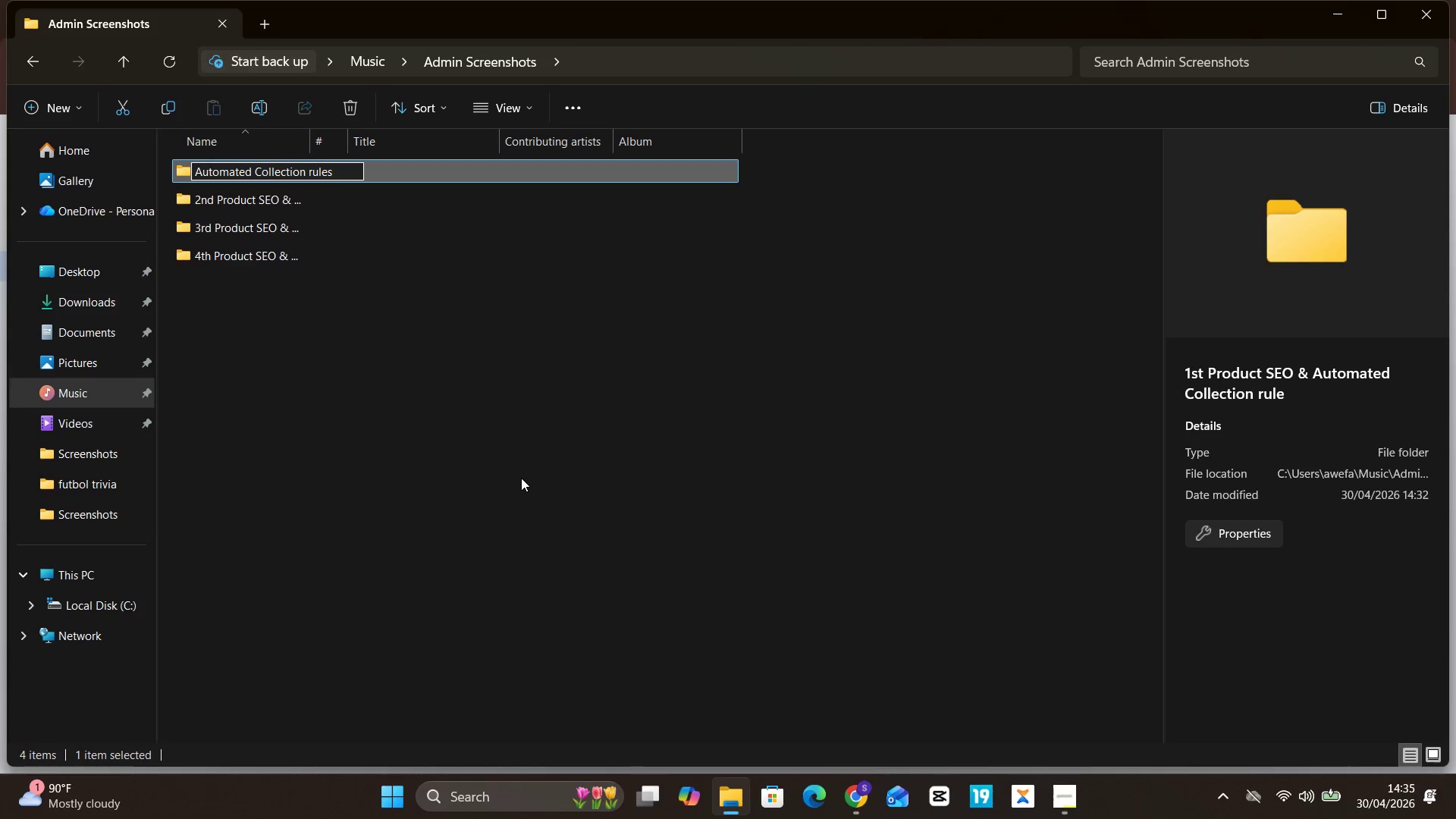 
left_click([521, 478])
 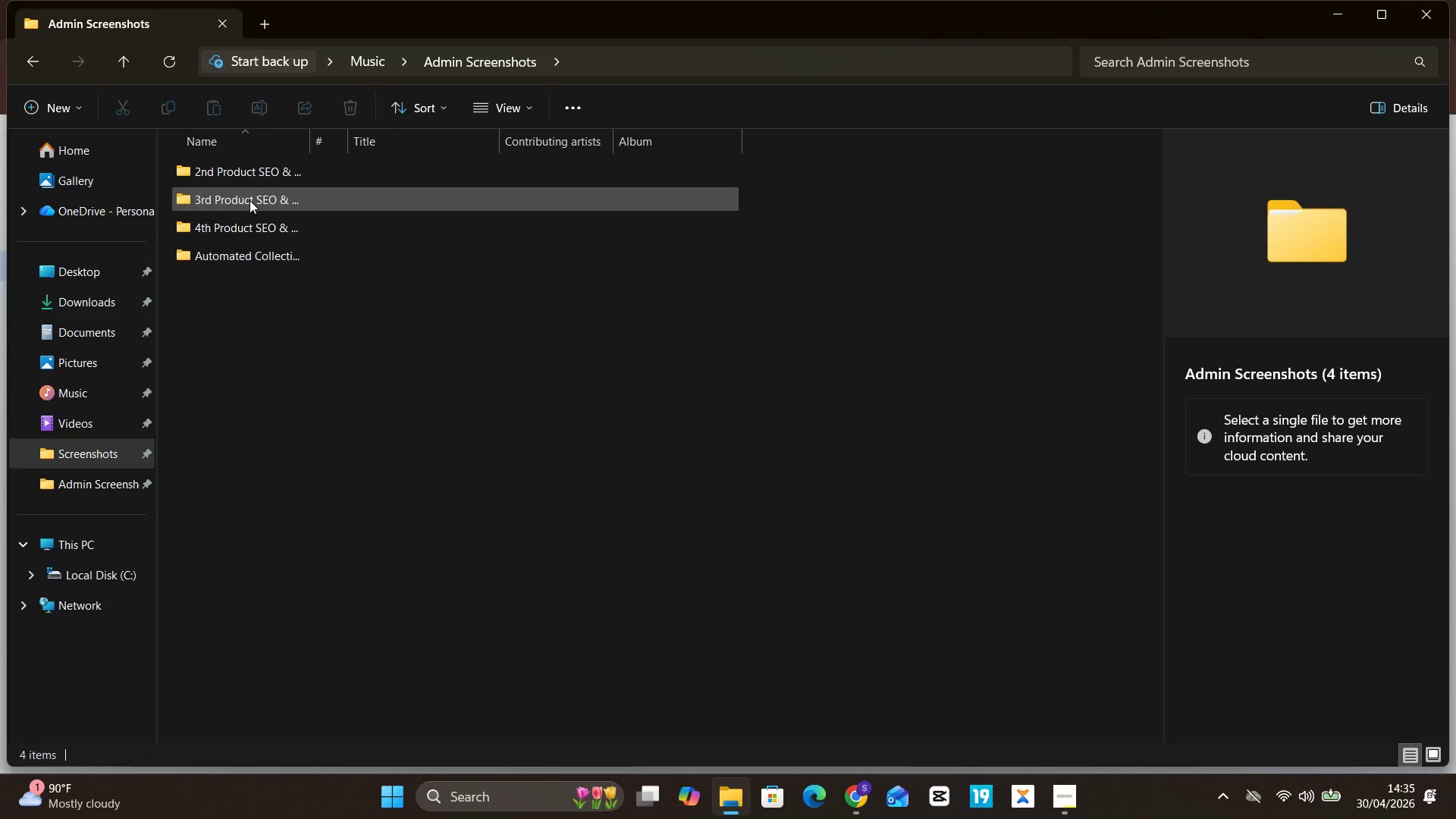 
left_click([250, 202])
 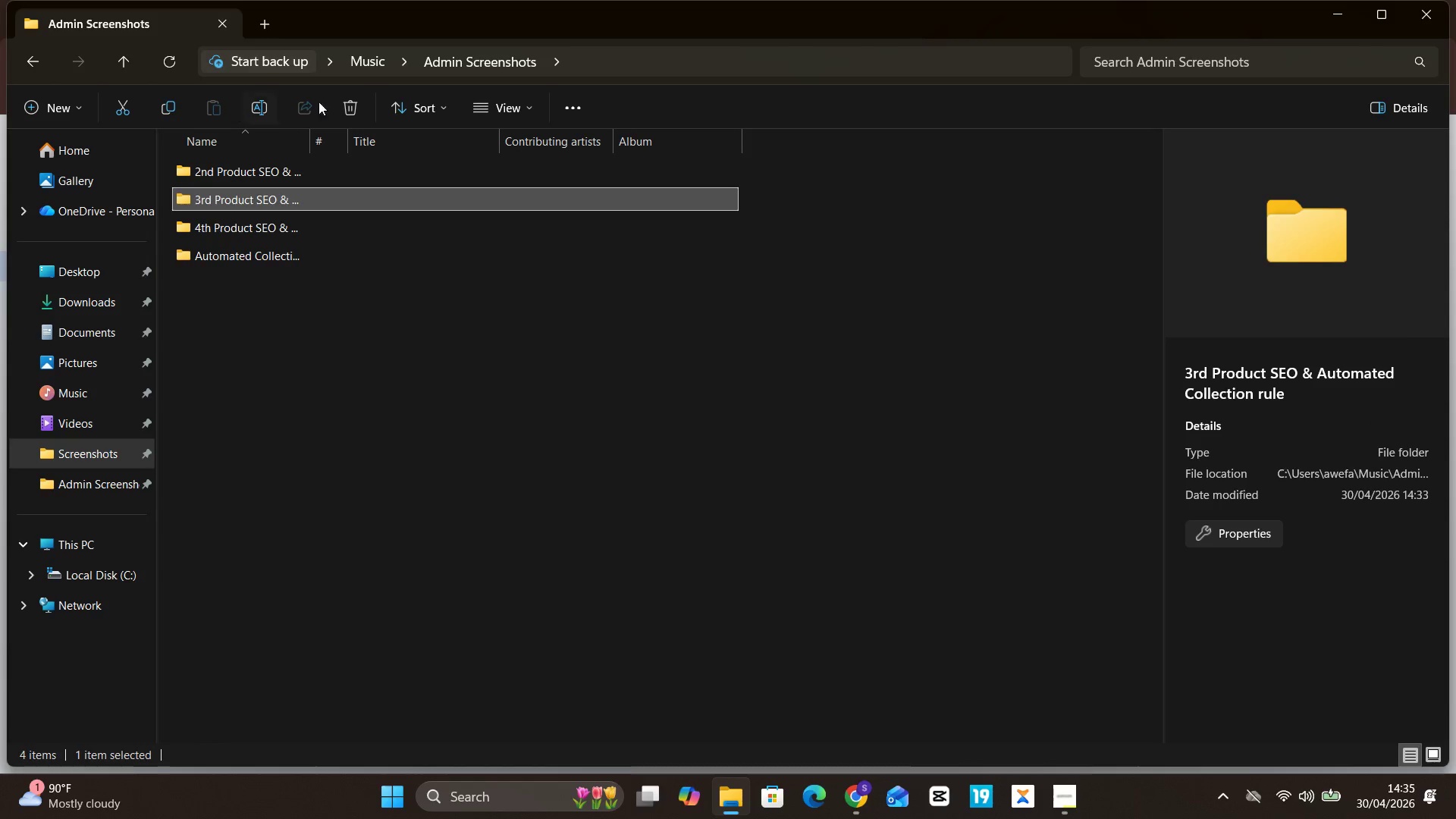 
left_click([353, 99])
 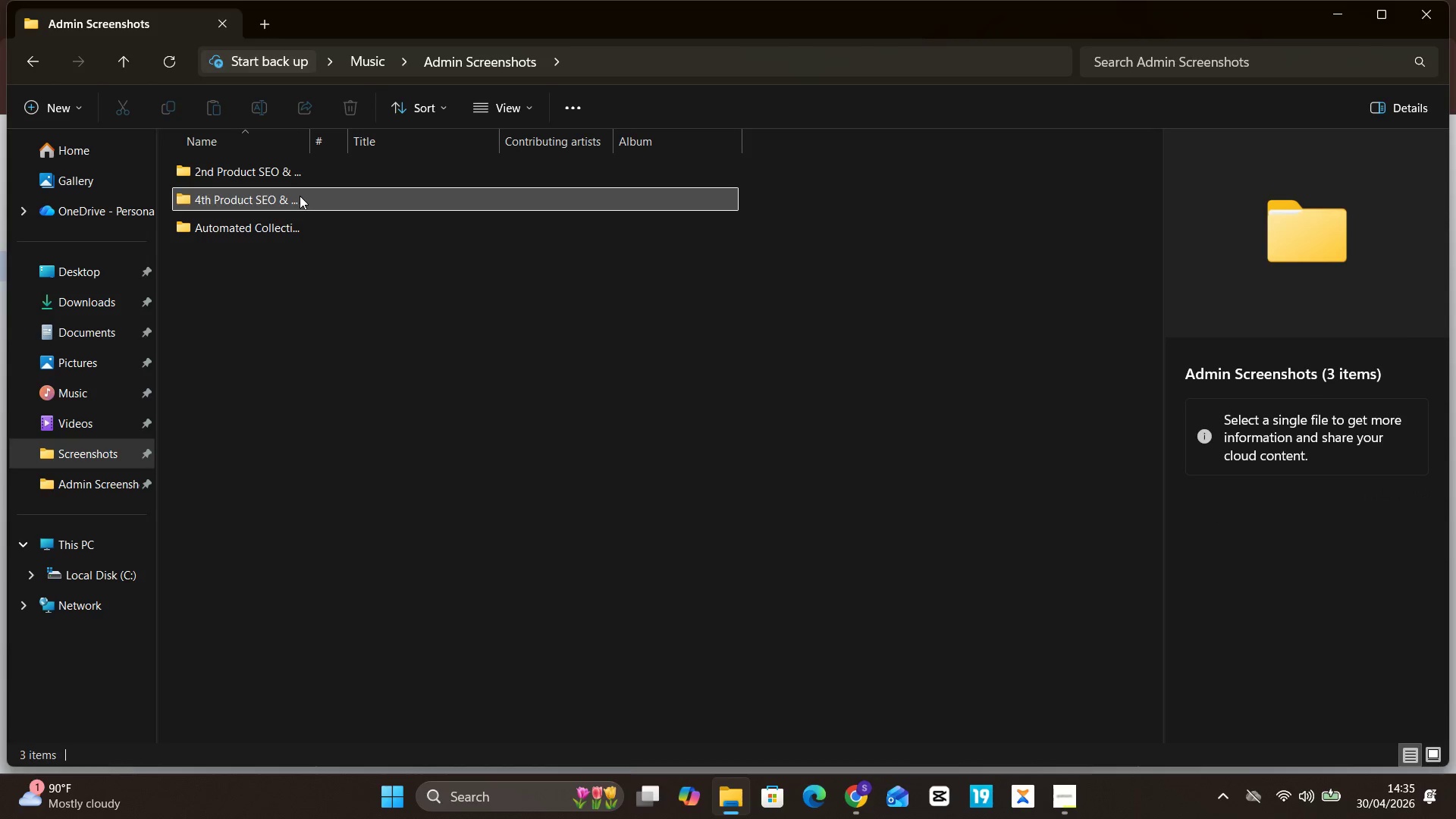 
left_click([300, 196])
 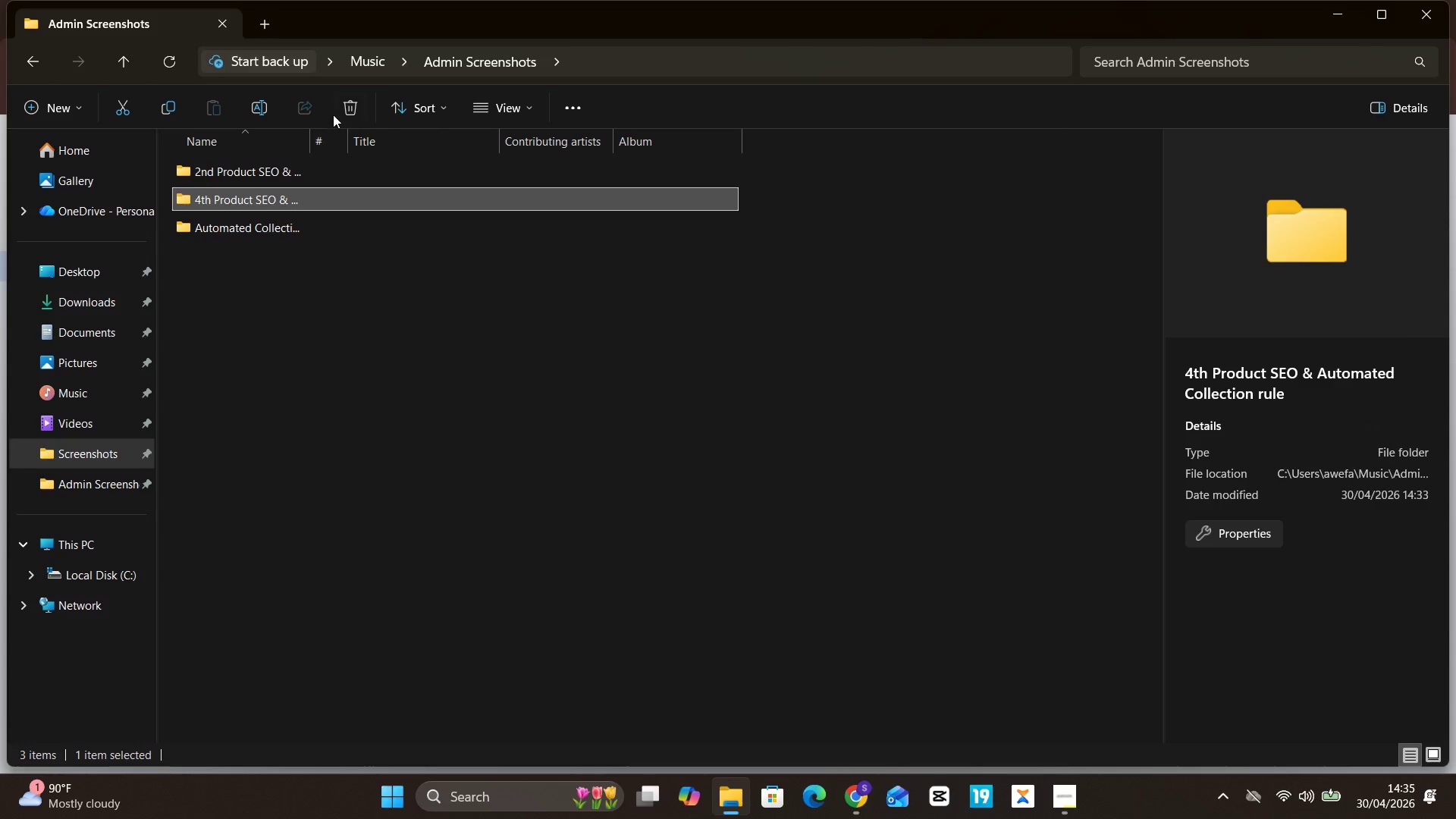 
left_click([334, 111])
 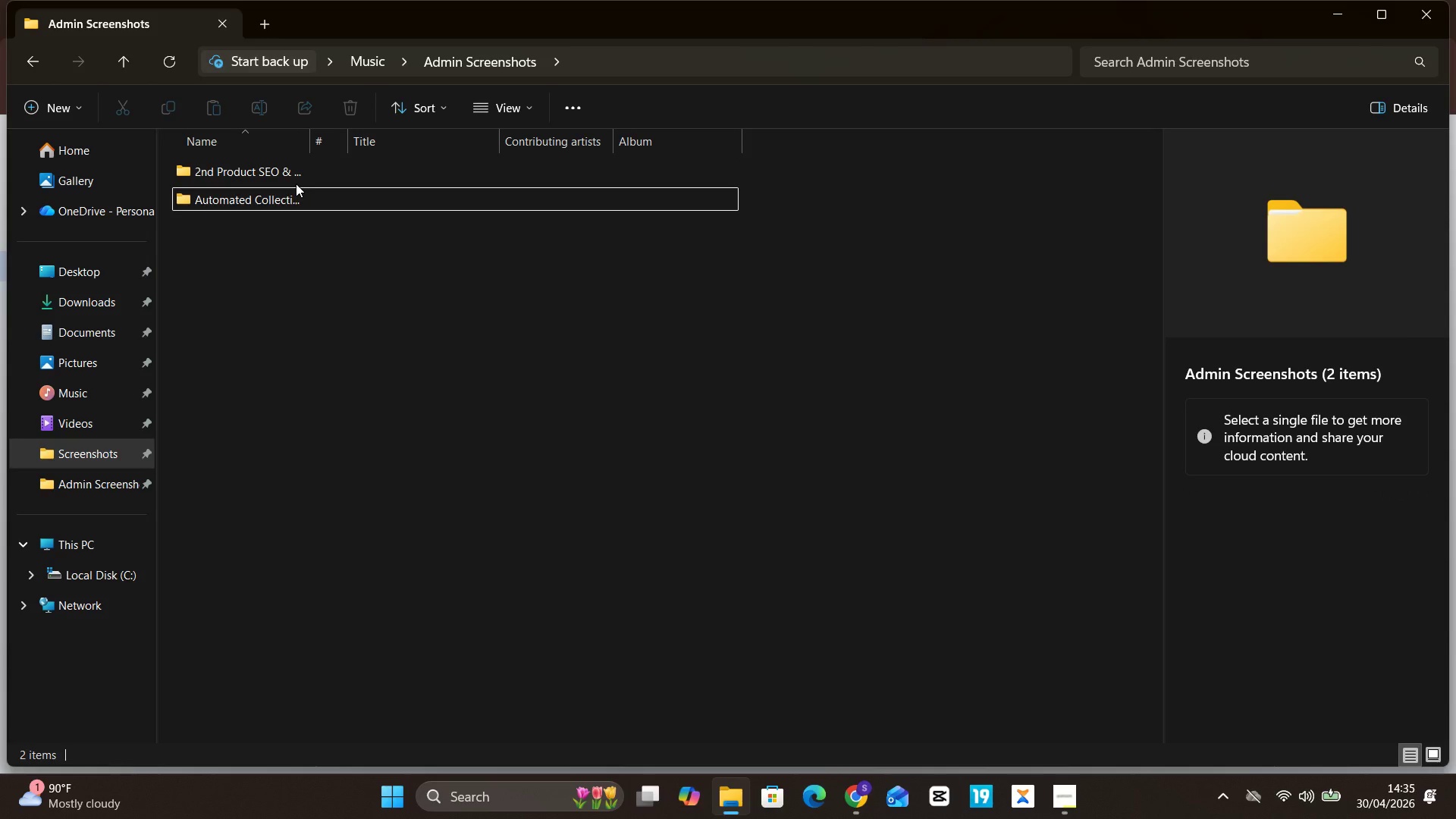 
left_click([293, 173])
 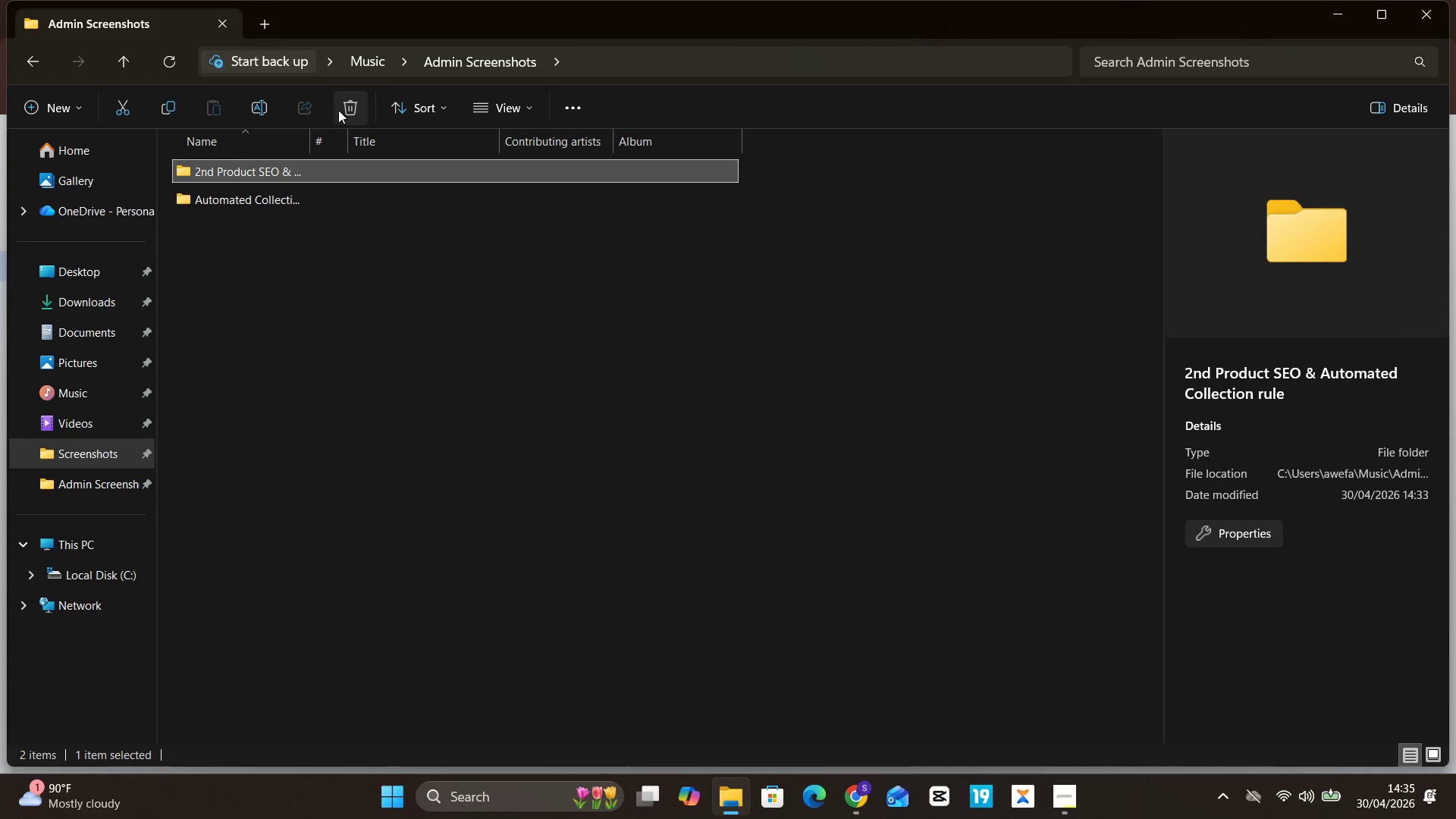 
left_click([338, 110])
 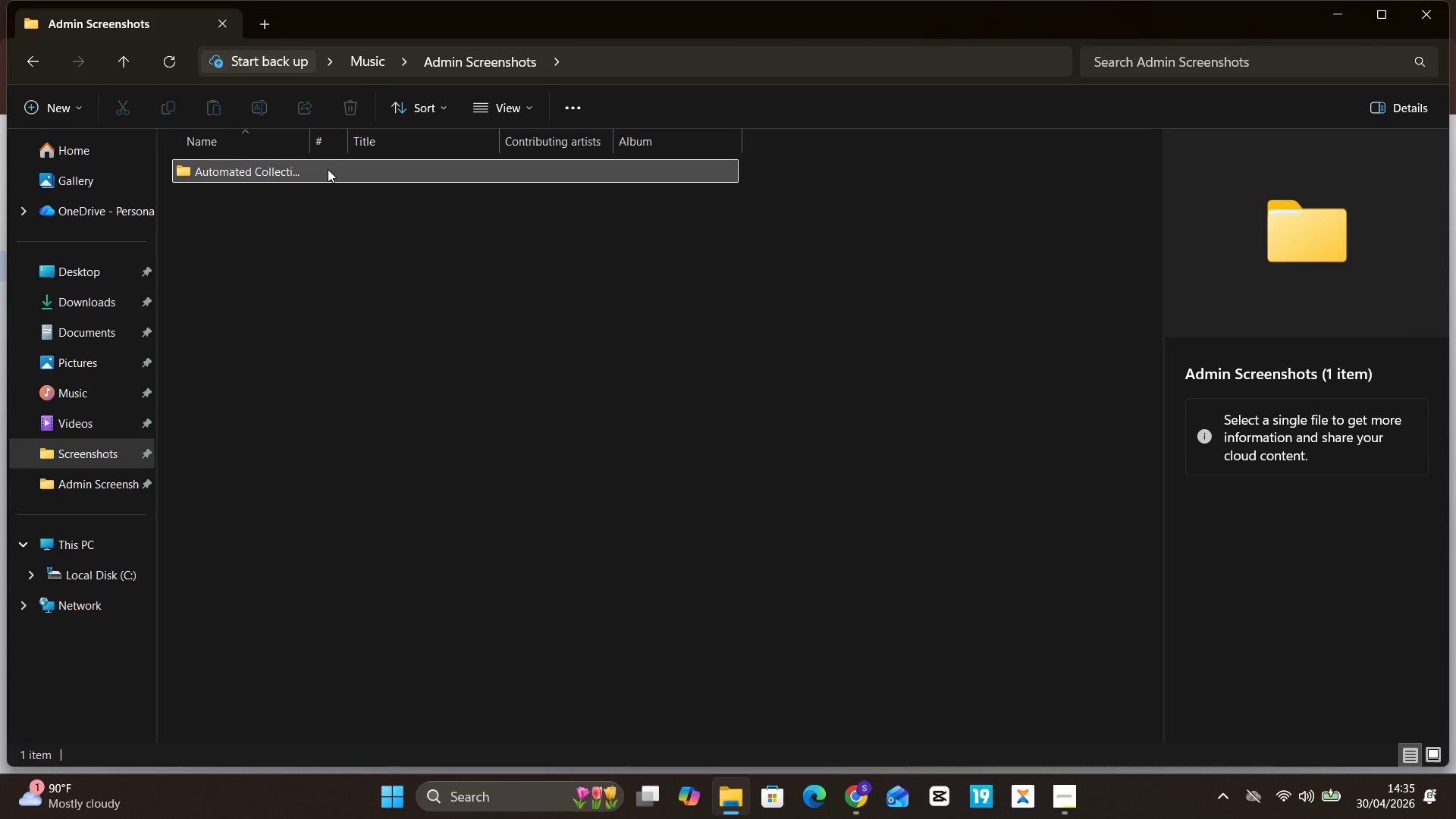 
left_click([328, 175])
 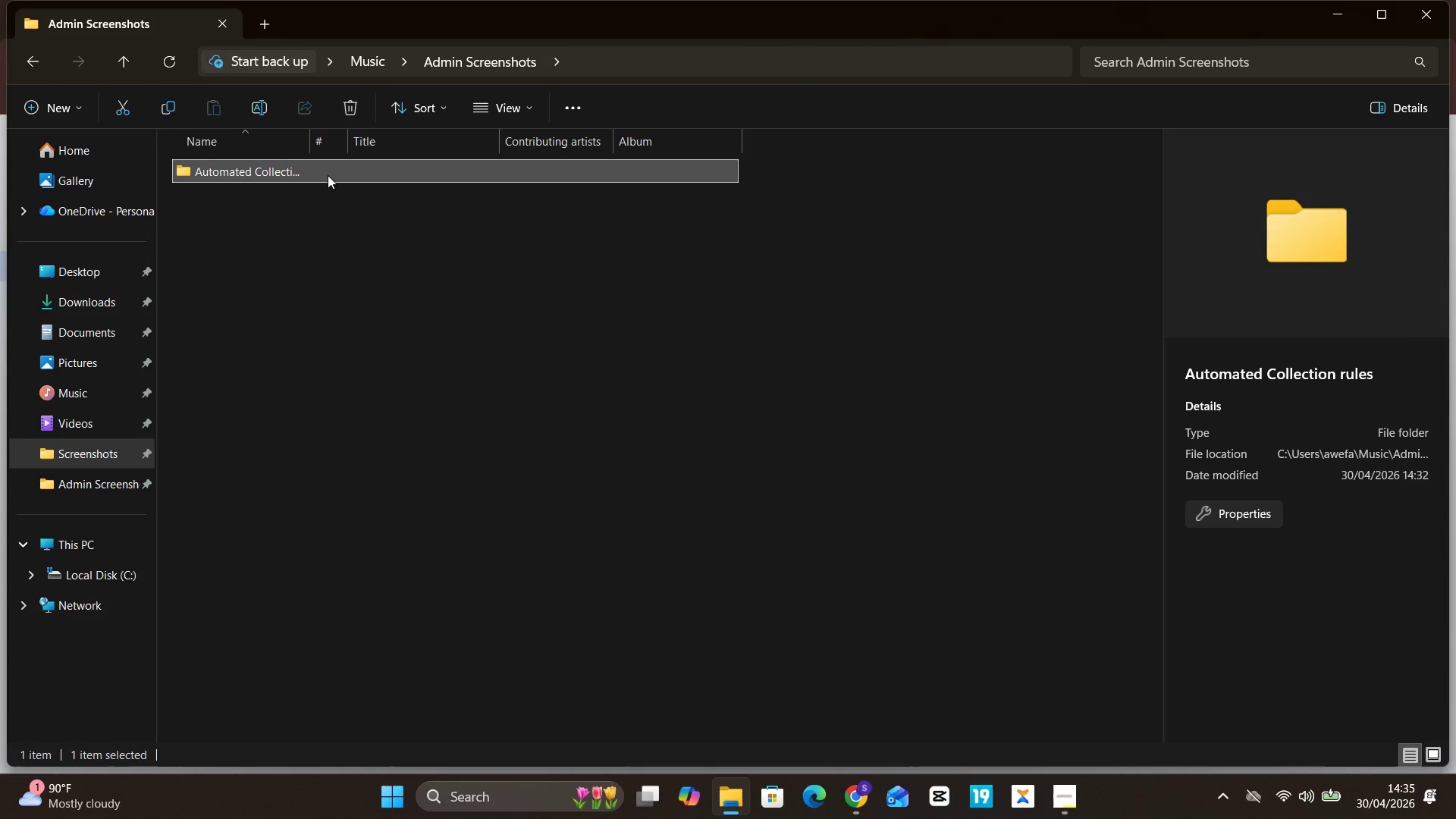 
wait(6.48)
 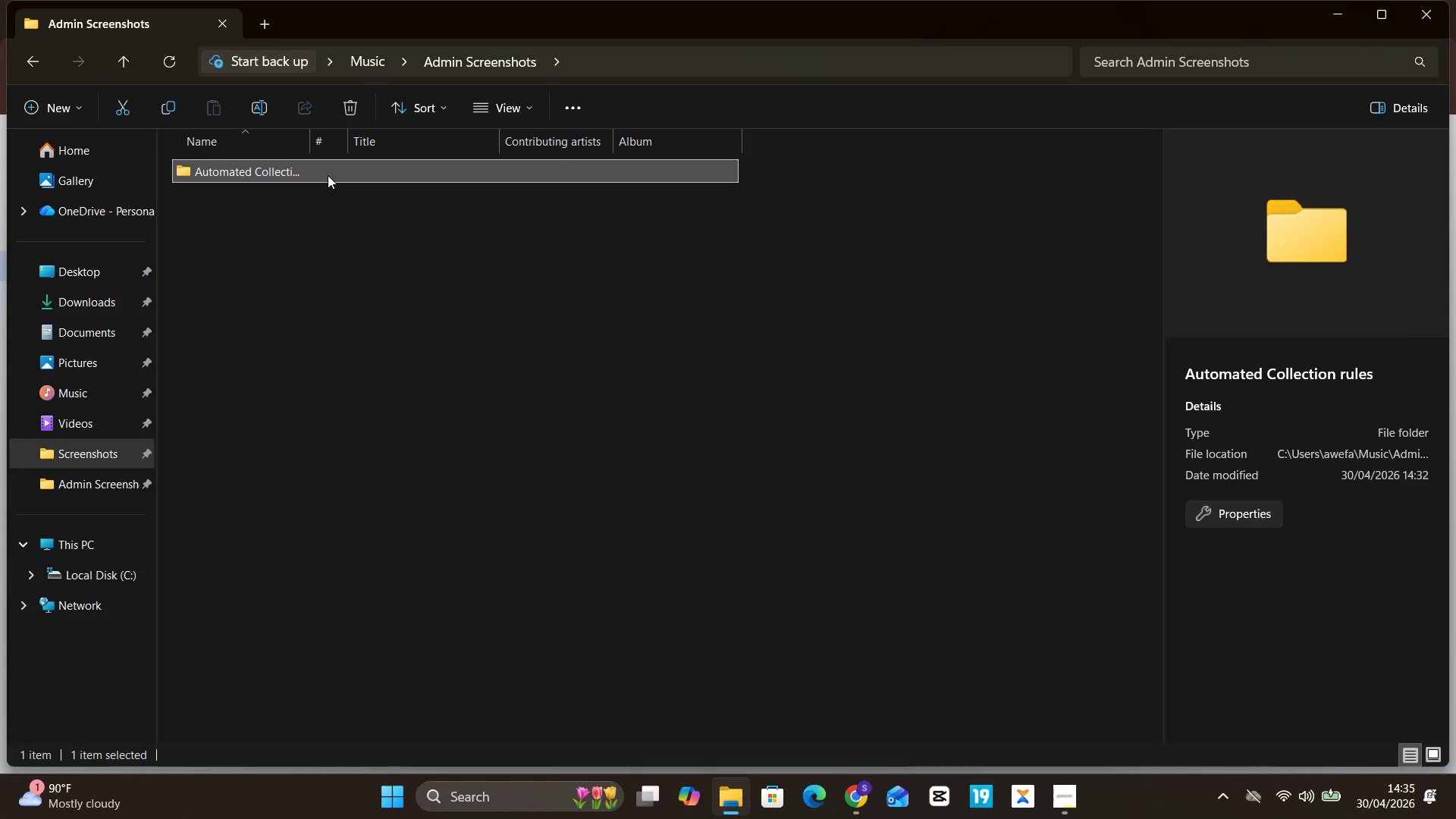 
left_click([328, 175])
 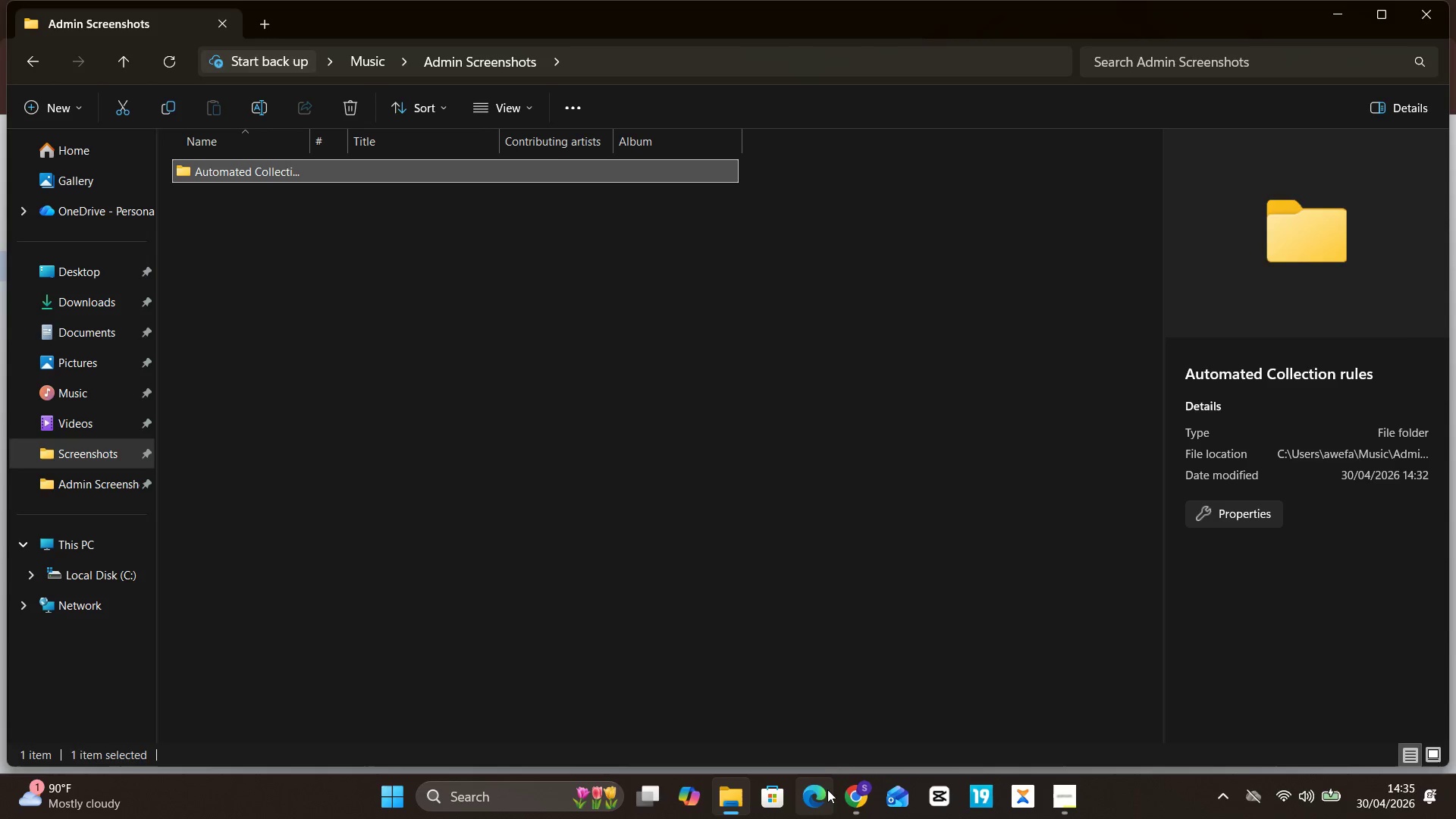 
wait(5.86)
 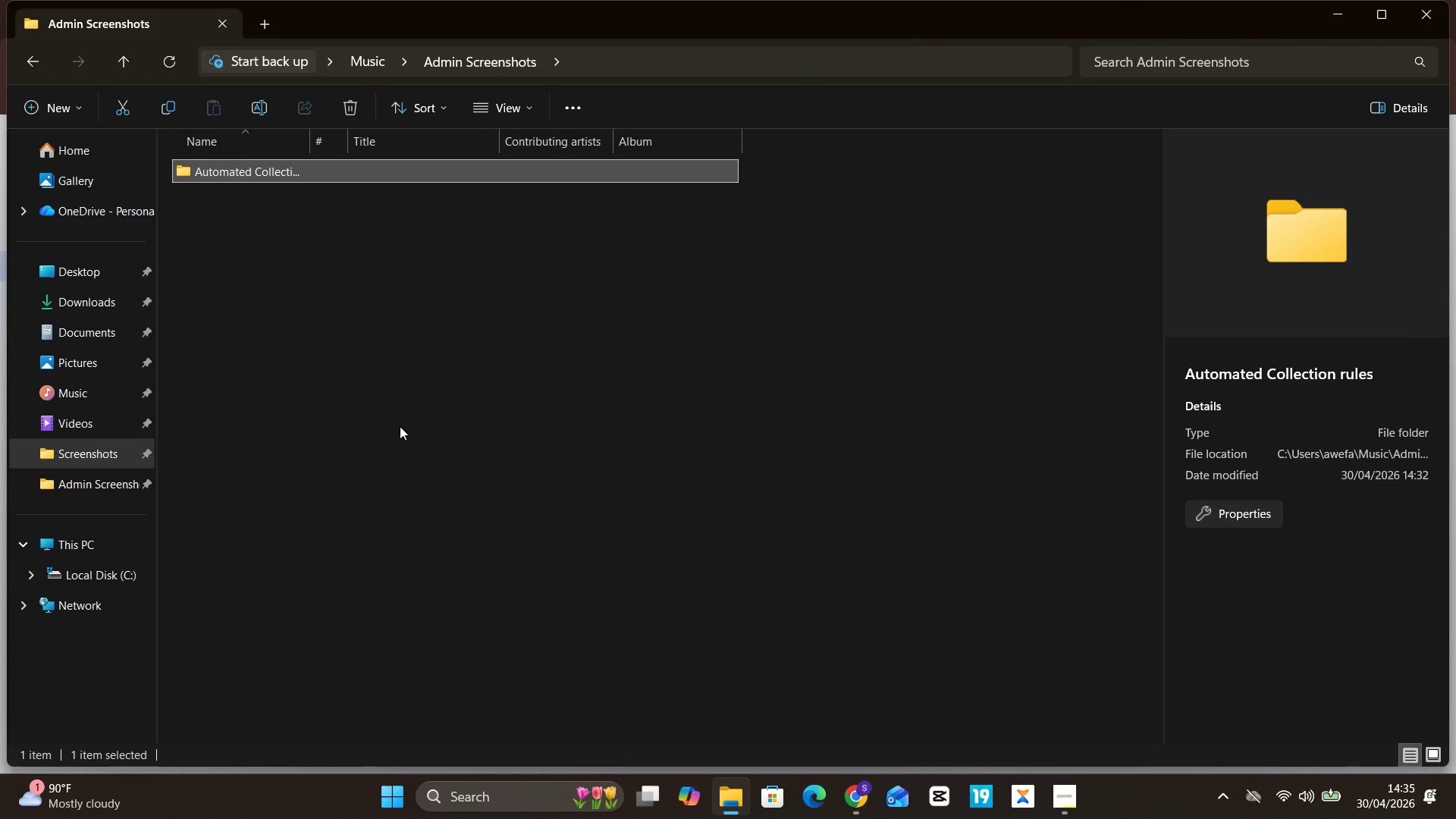 
left_click([863, 800])
 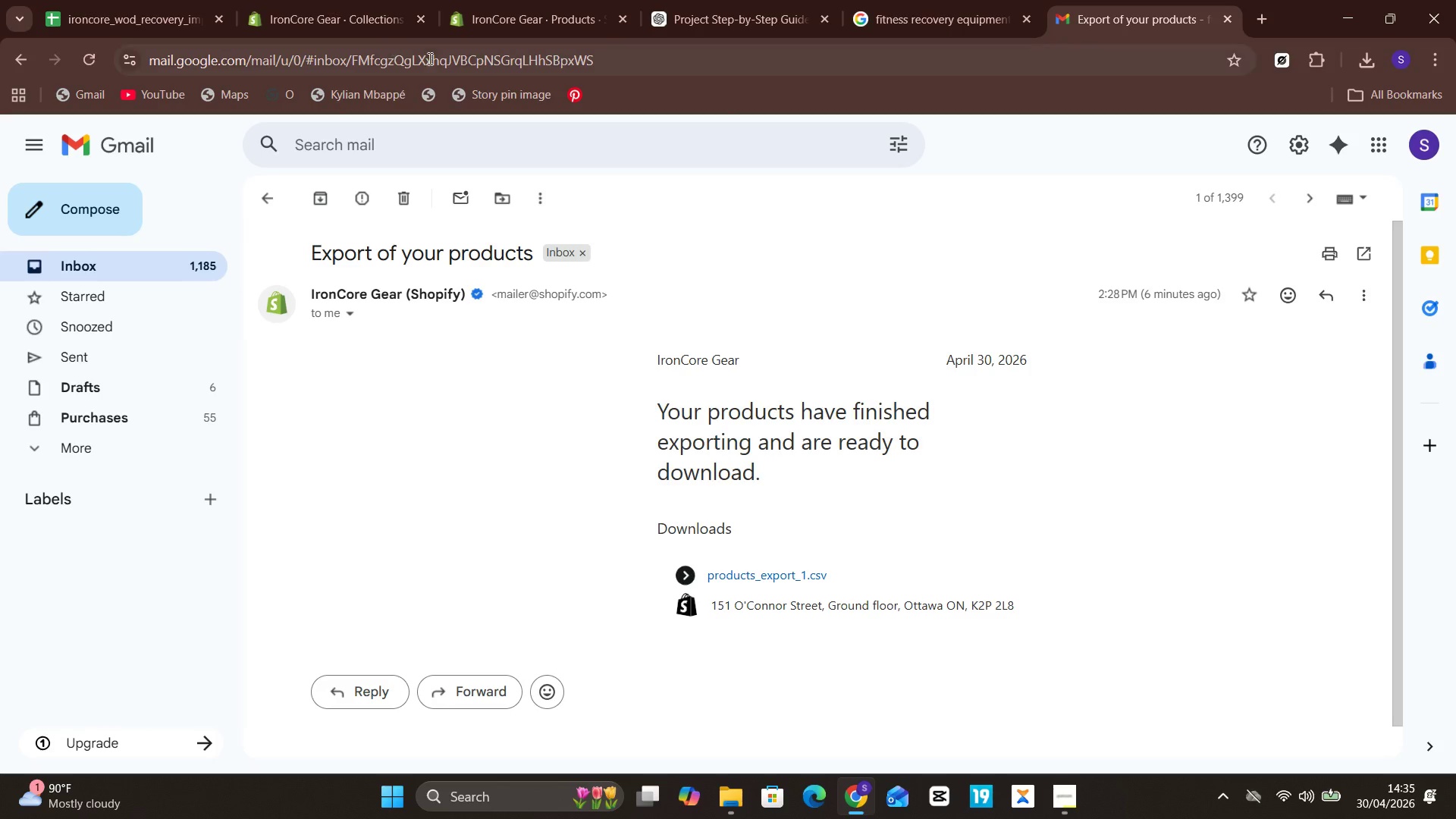 
left_click([292, 7])
 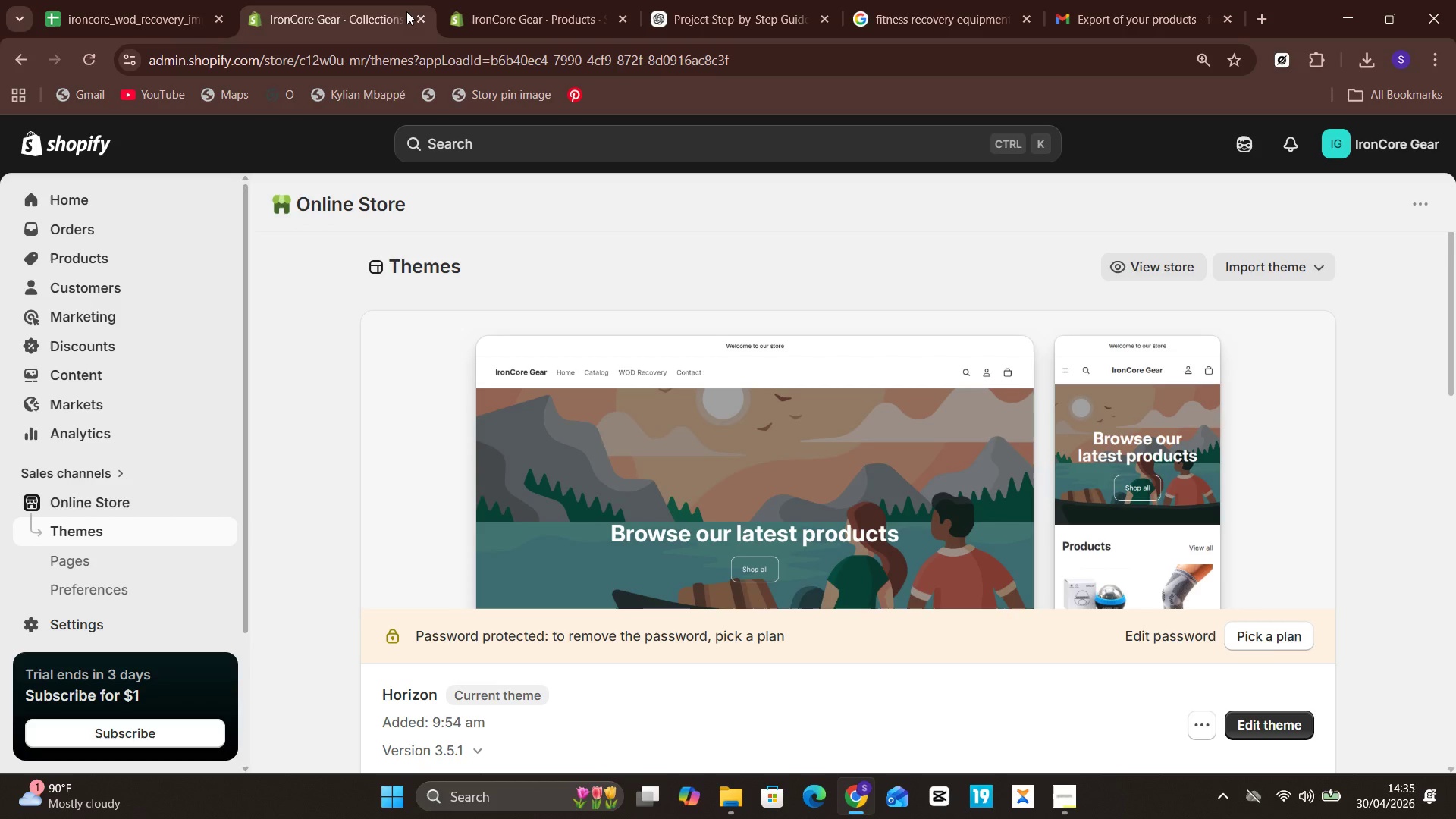 
left_click([488, 0])
 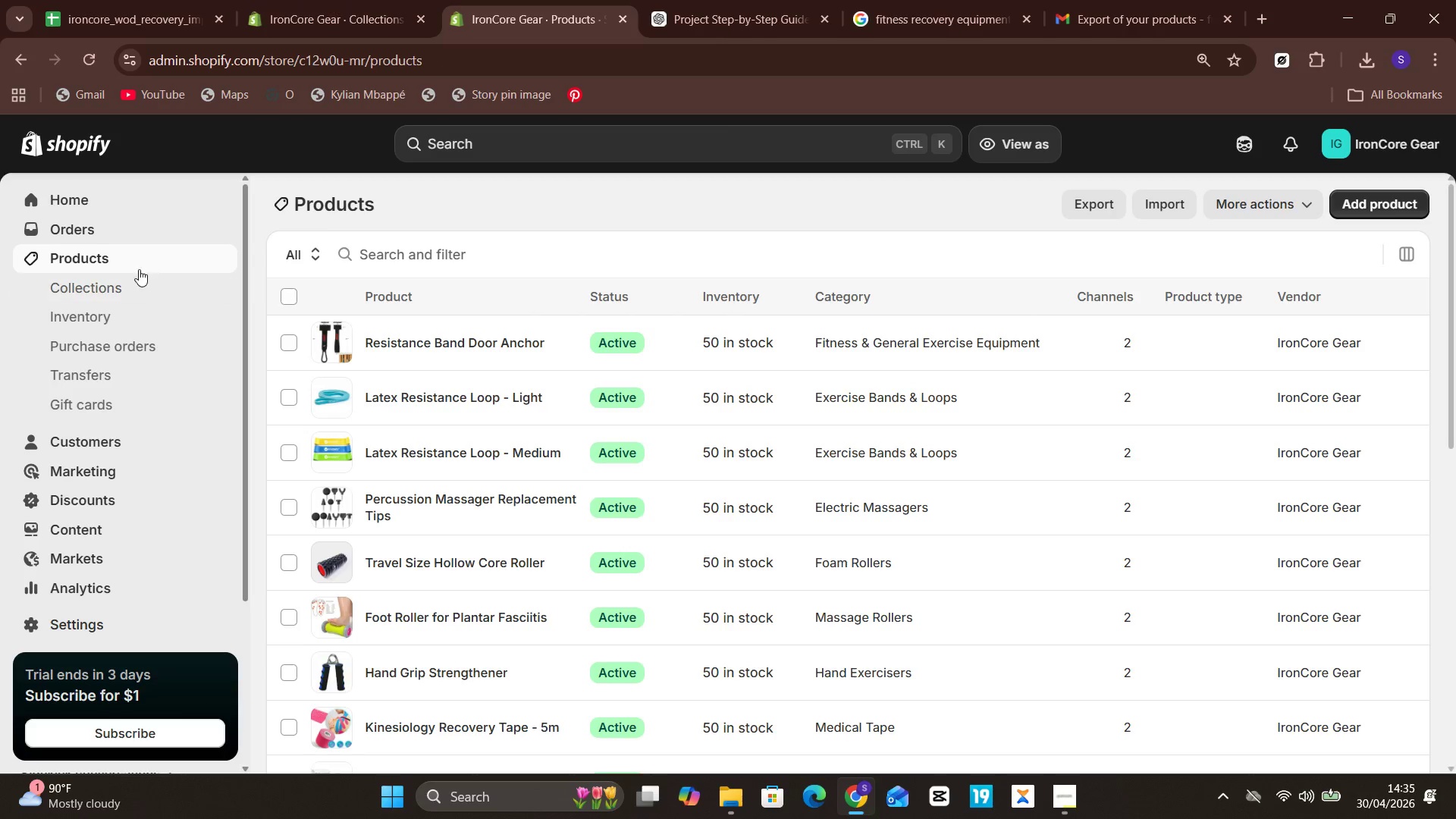 
left_click([127, 281])
 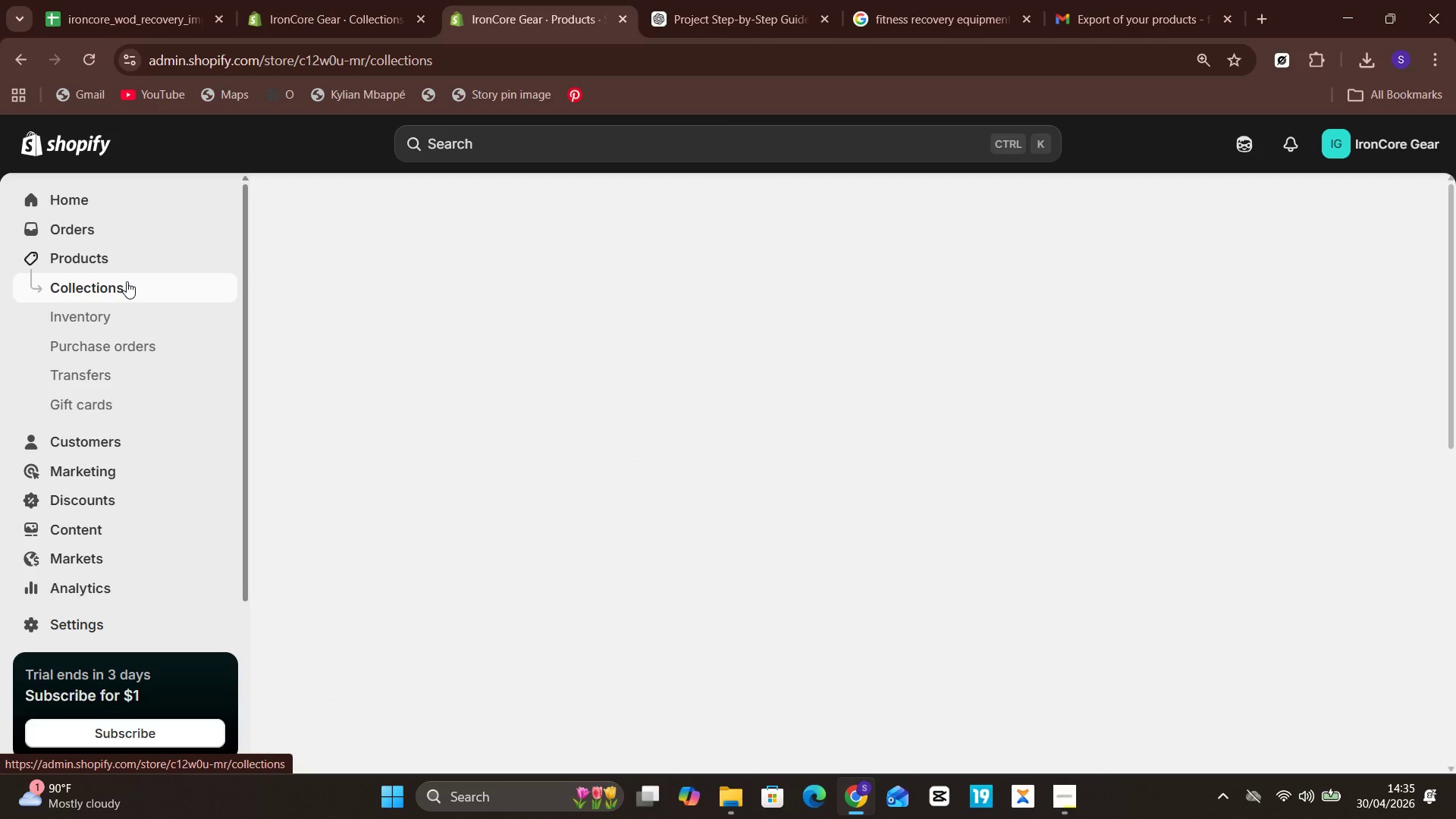 
mouse_move([639, 286])
 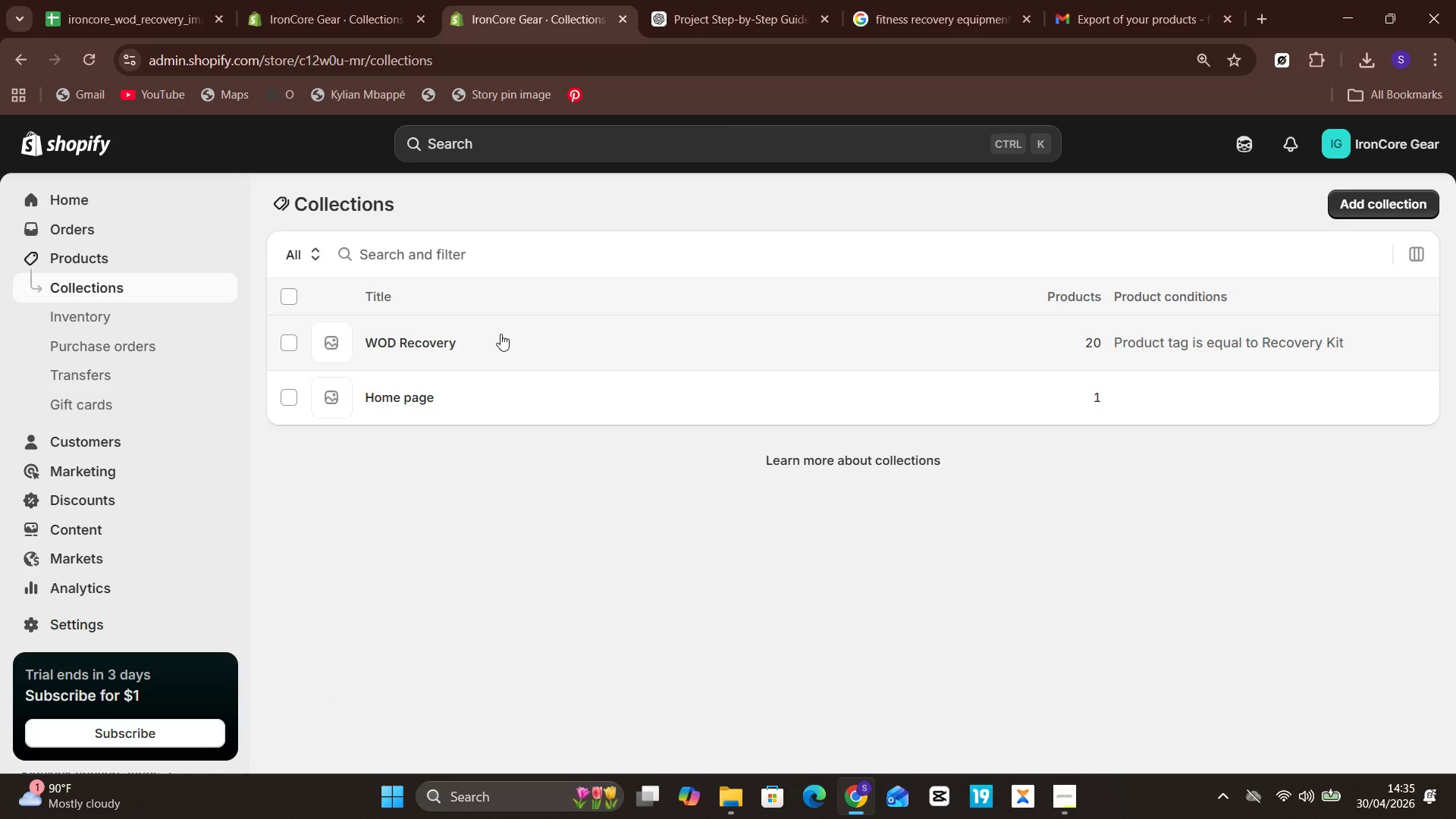 
left_click([500, 334])
 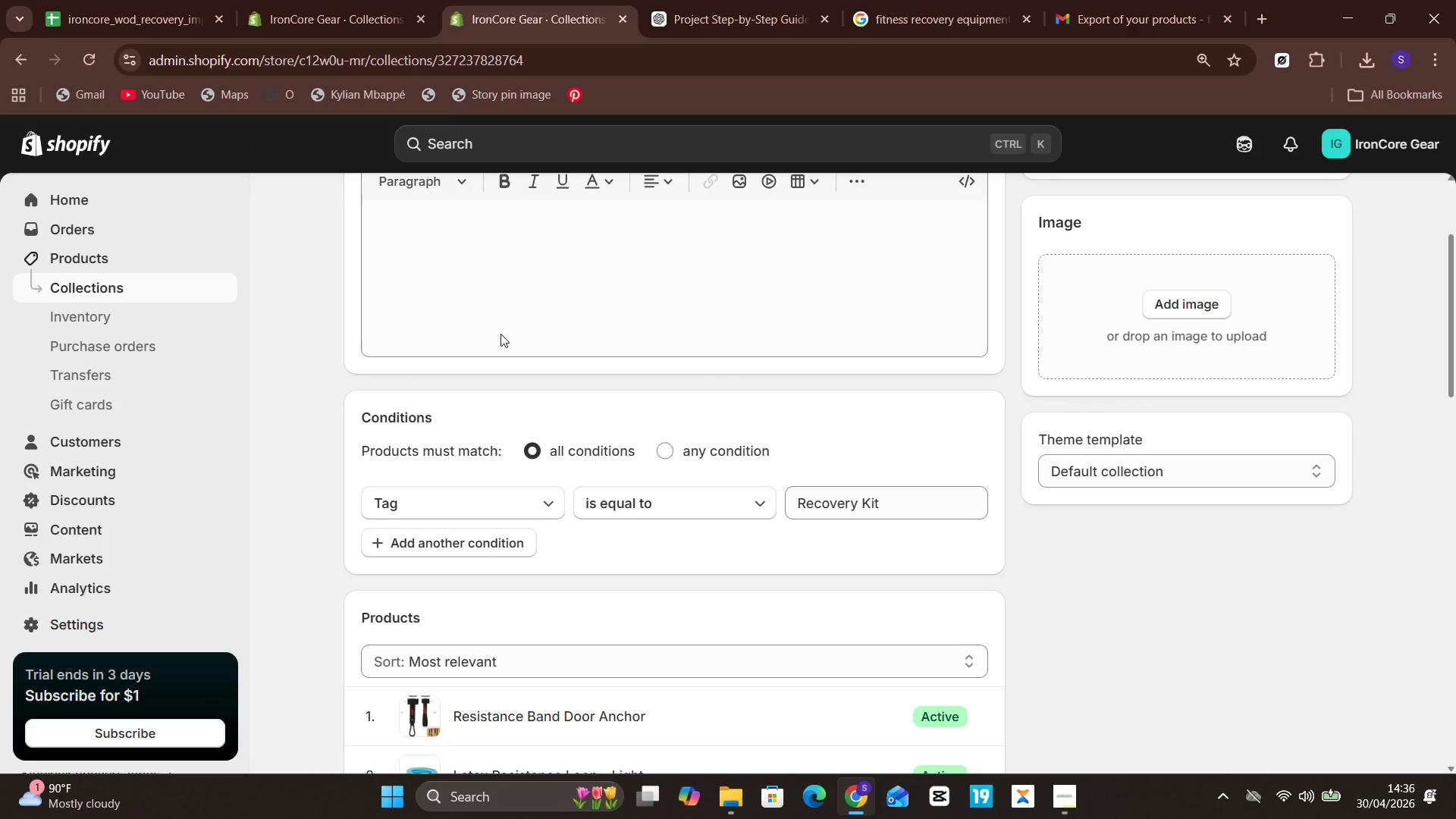 
wait(13.13)
 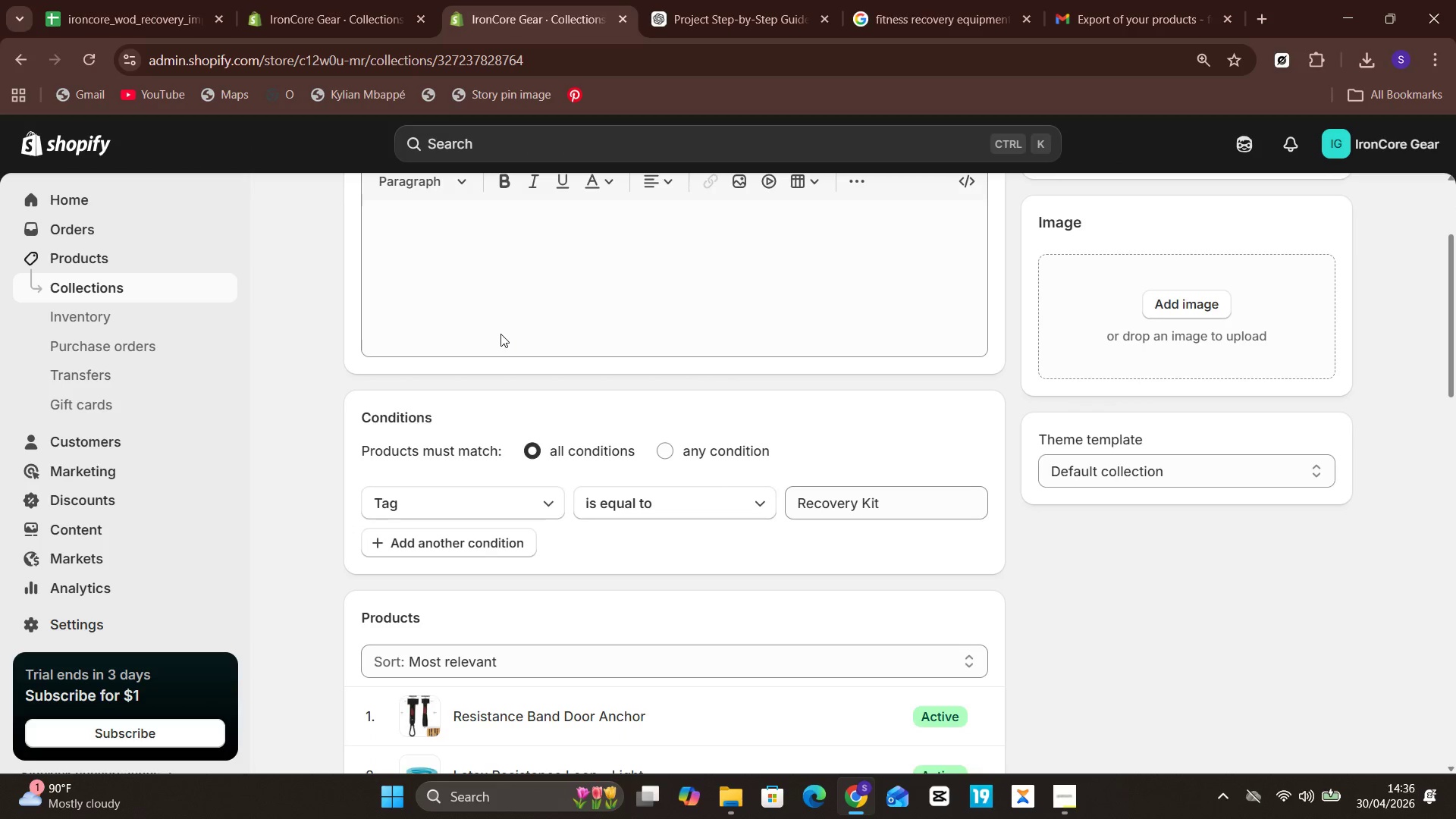 
mouse_move([33, 89])
 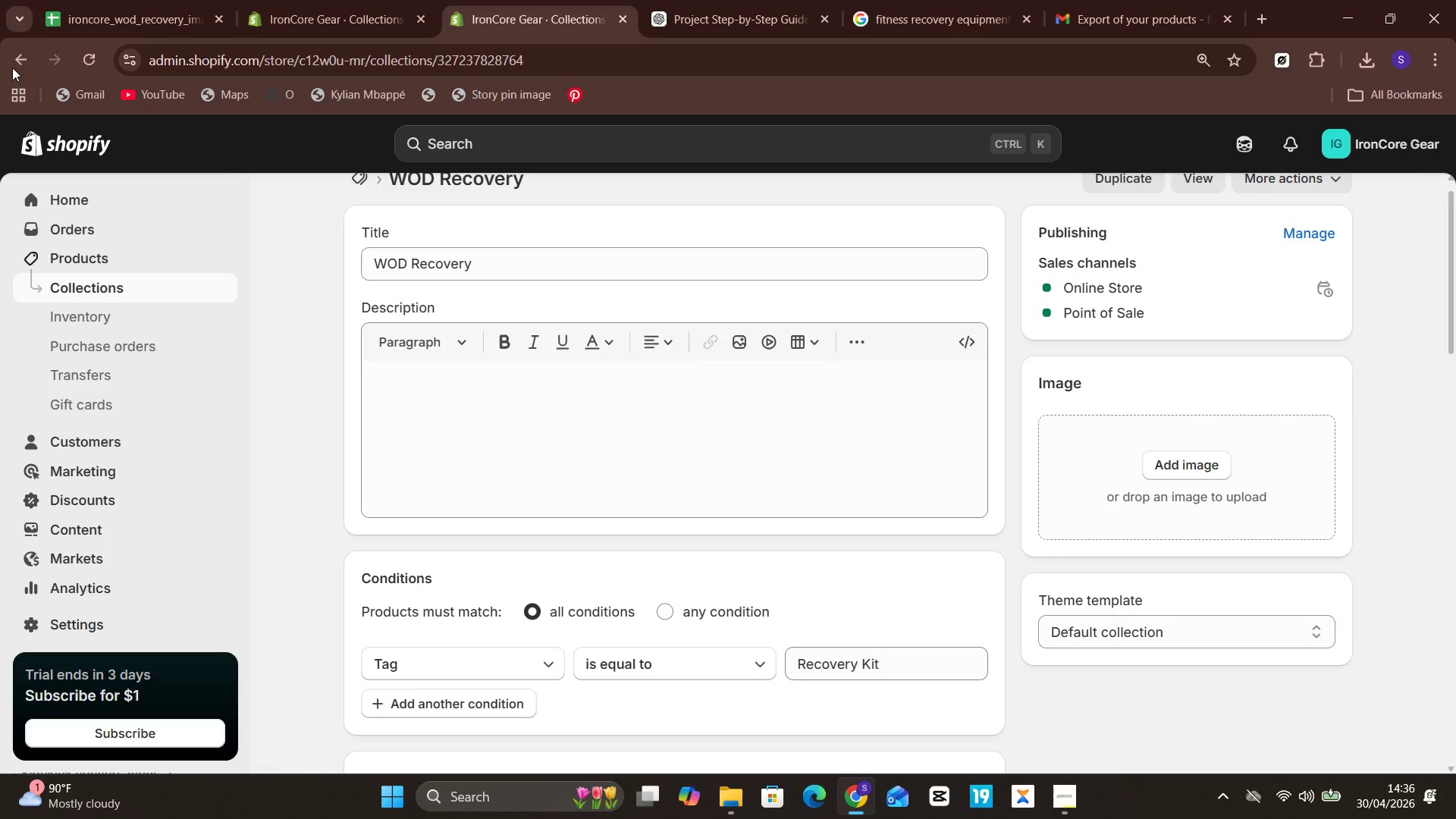 
left_click([11, 63])
 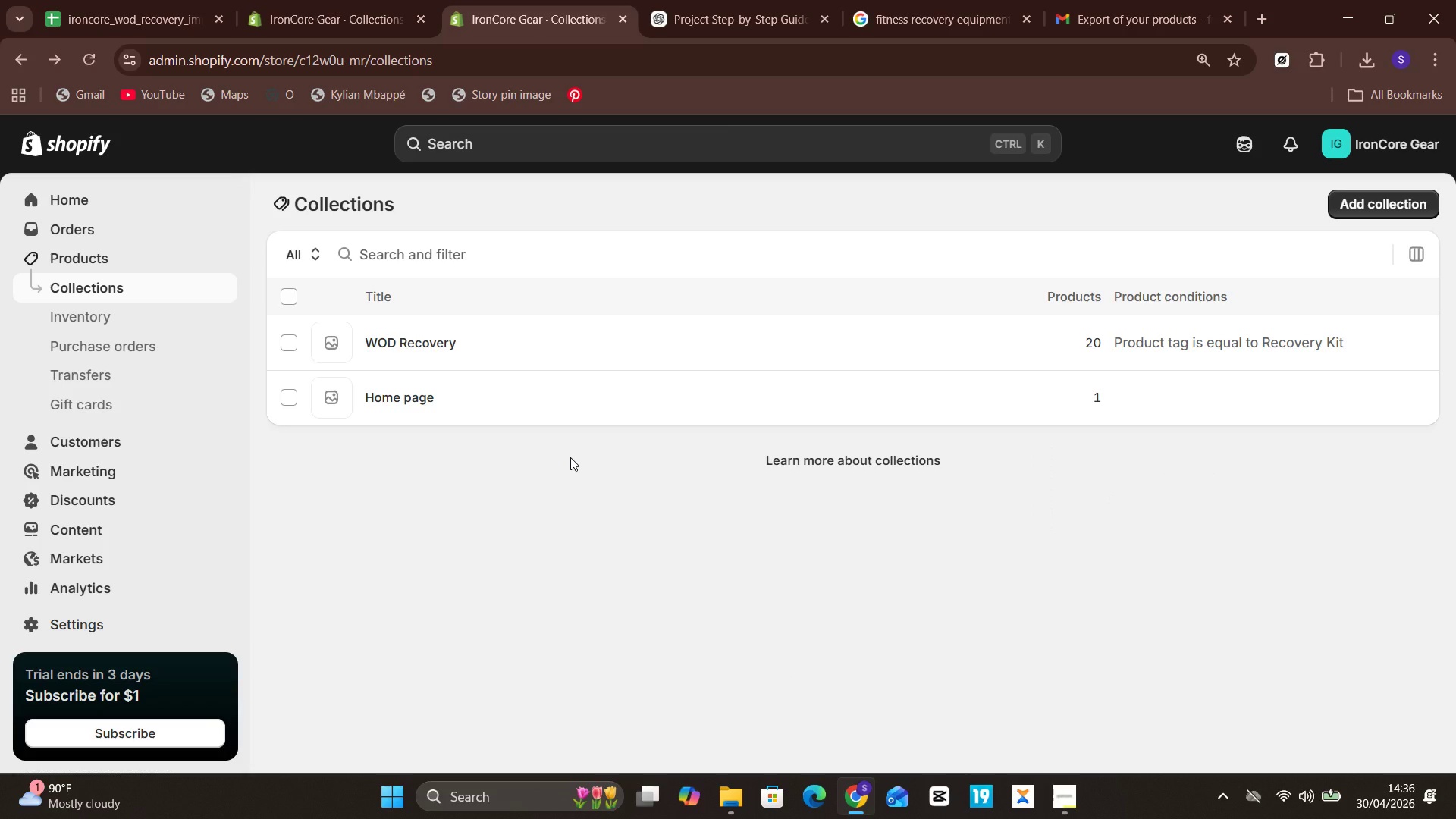 
wait(9.84)
 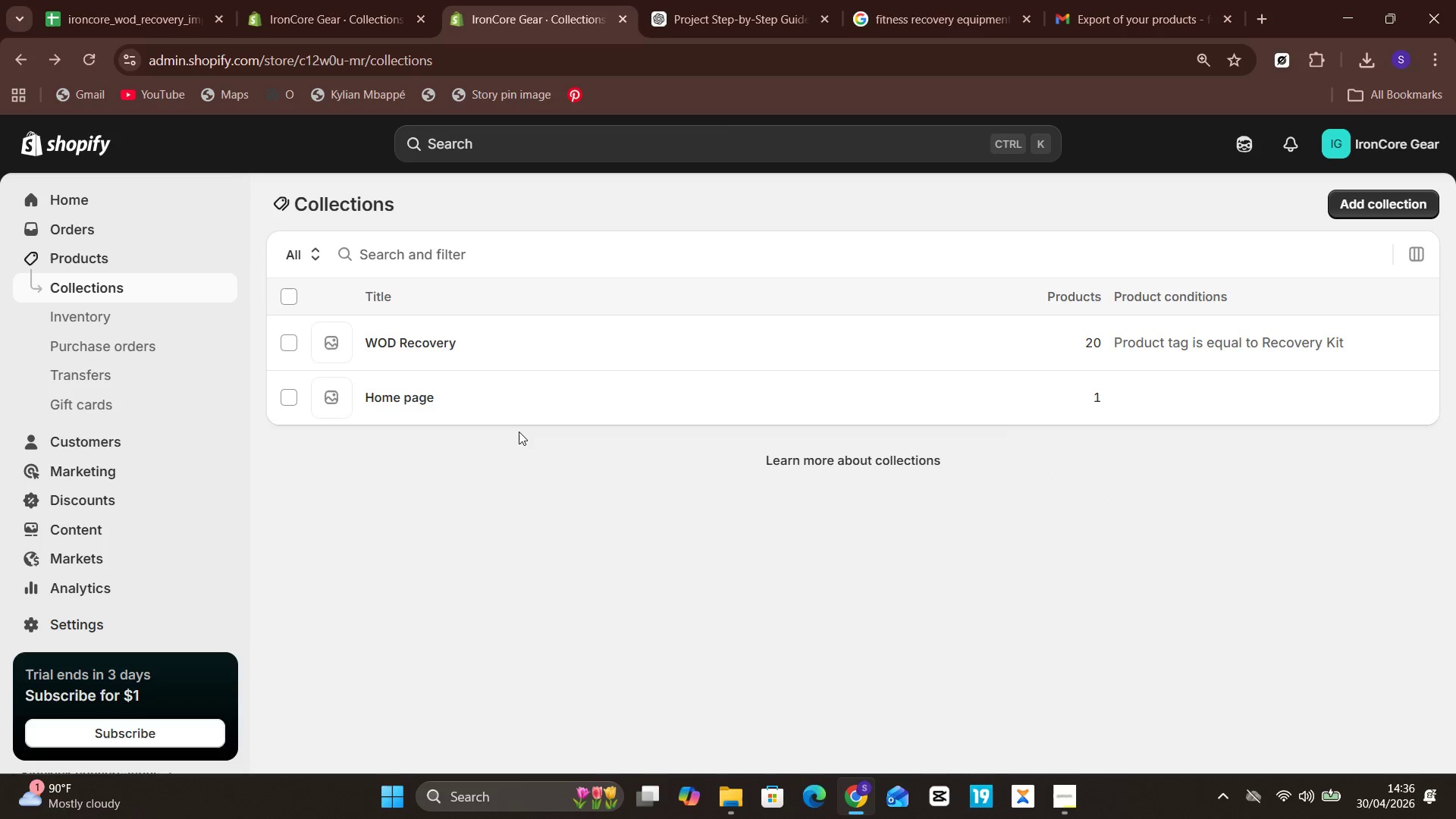 
key(Meta+PrintScreen)
 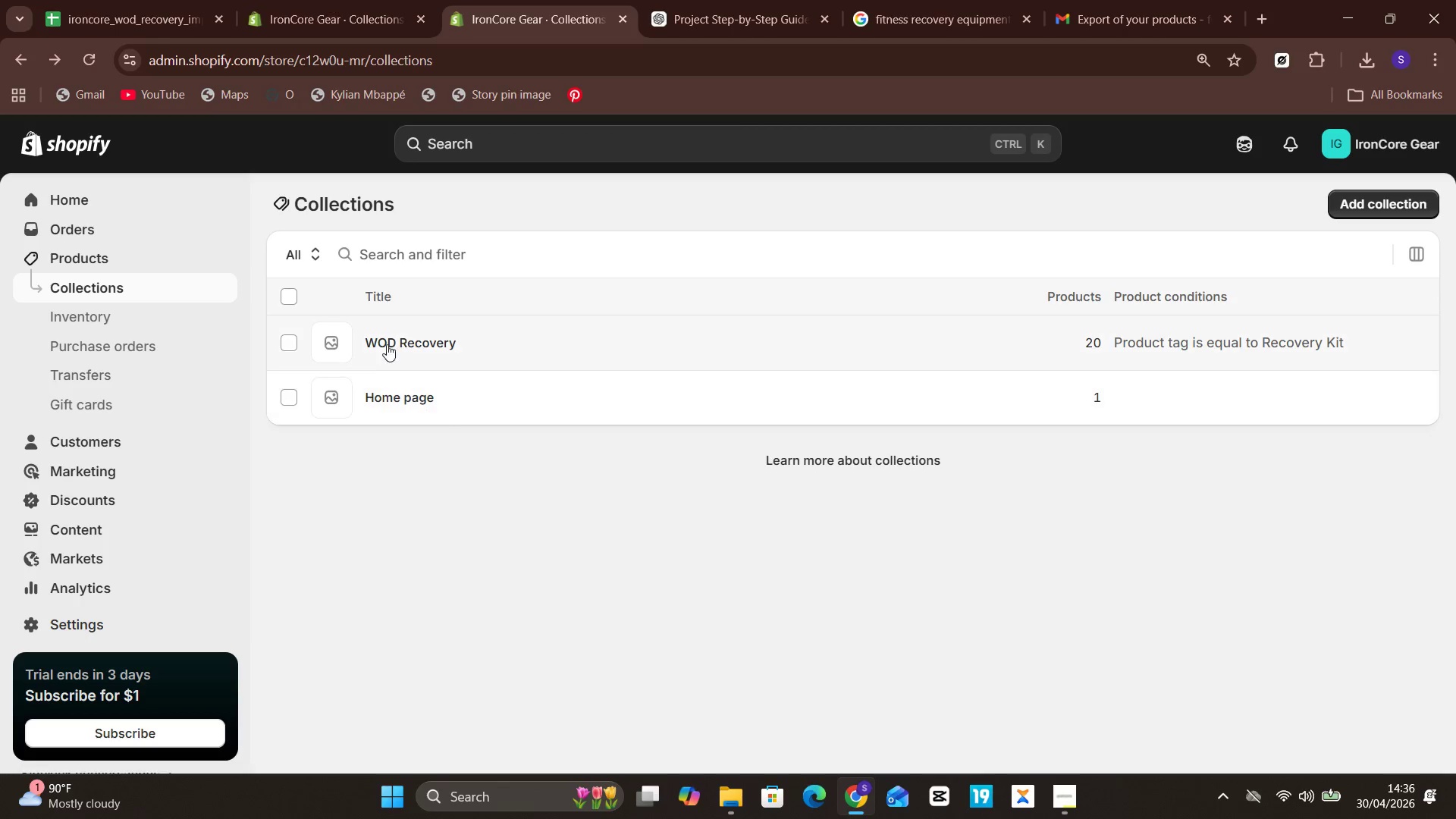 
left_click([402, 336])
 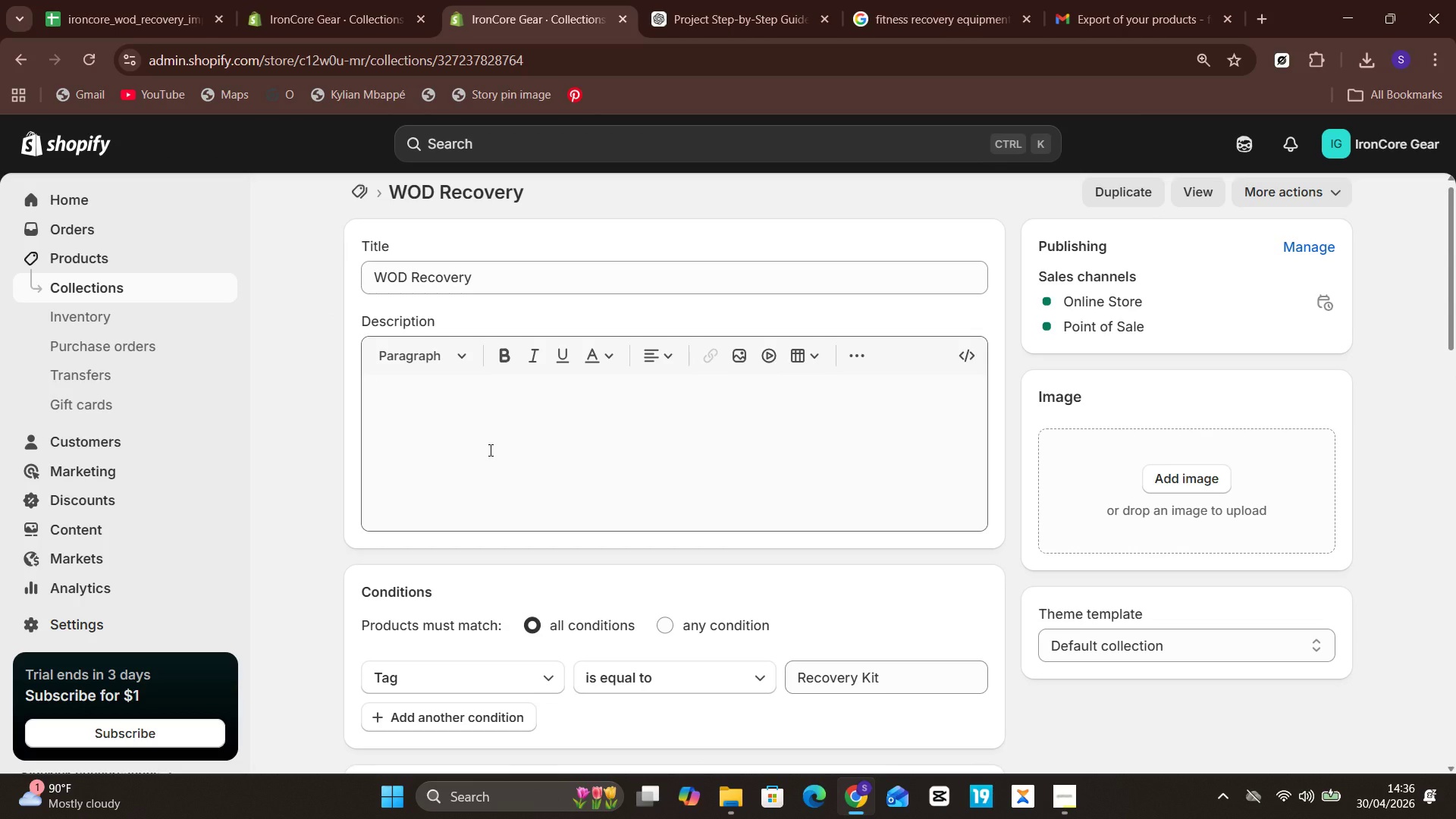 
wait(11.03)
 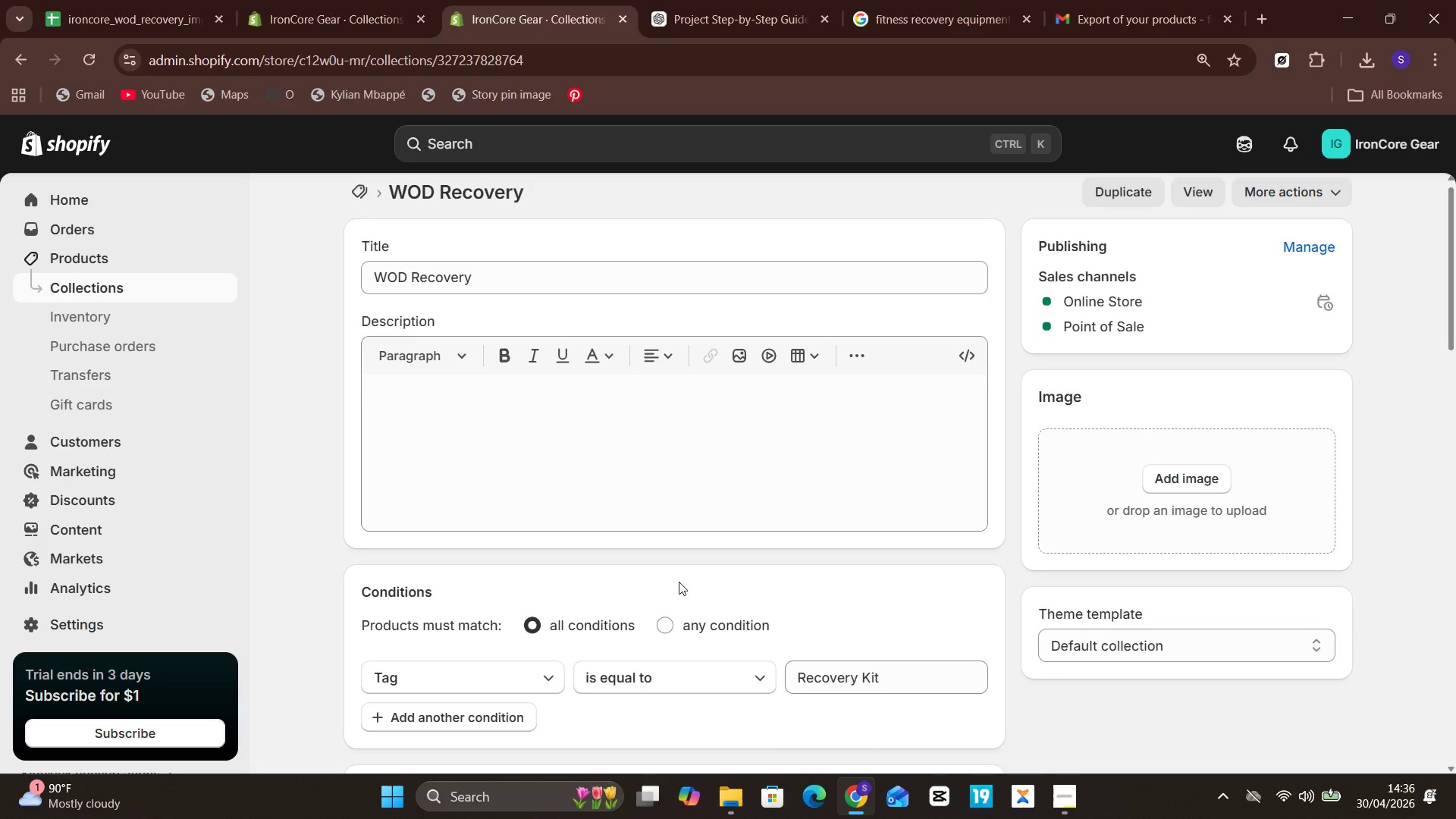 
key(Meta+PrintScreen)
 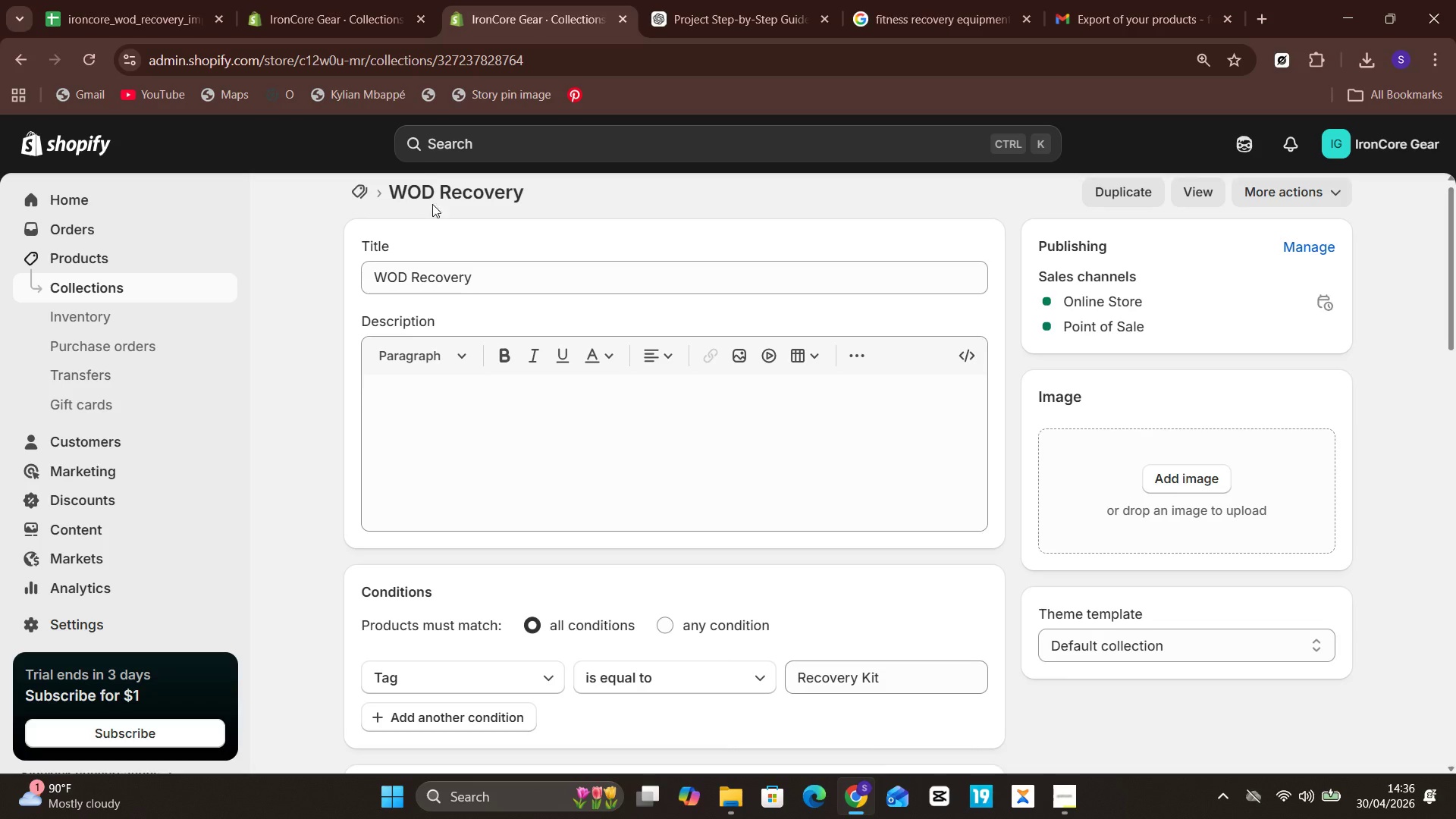 
wait(6.11)
 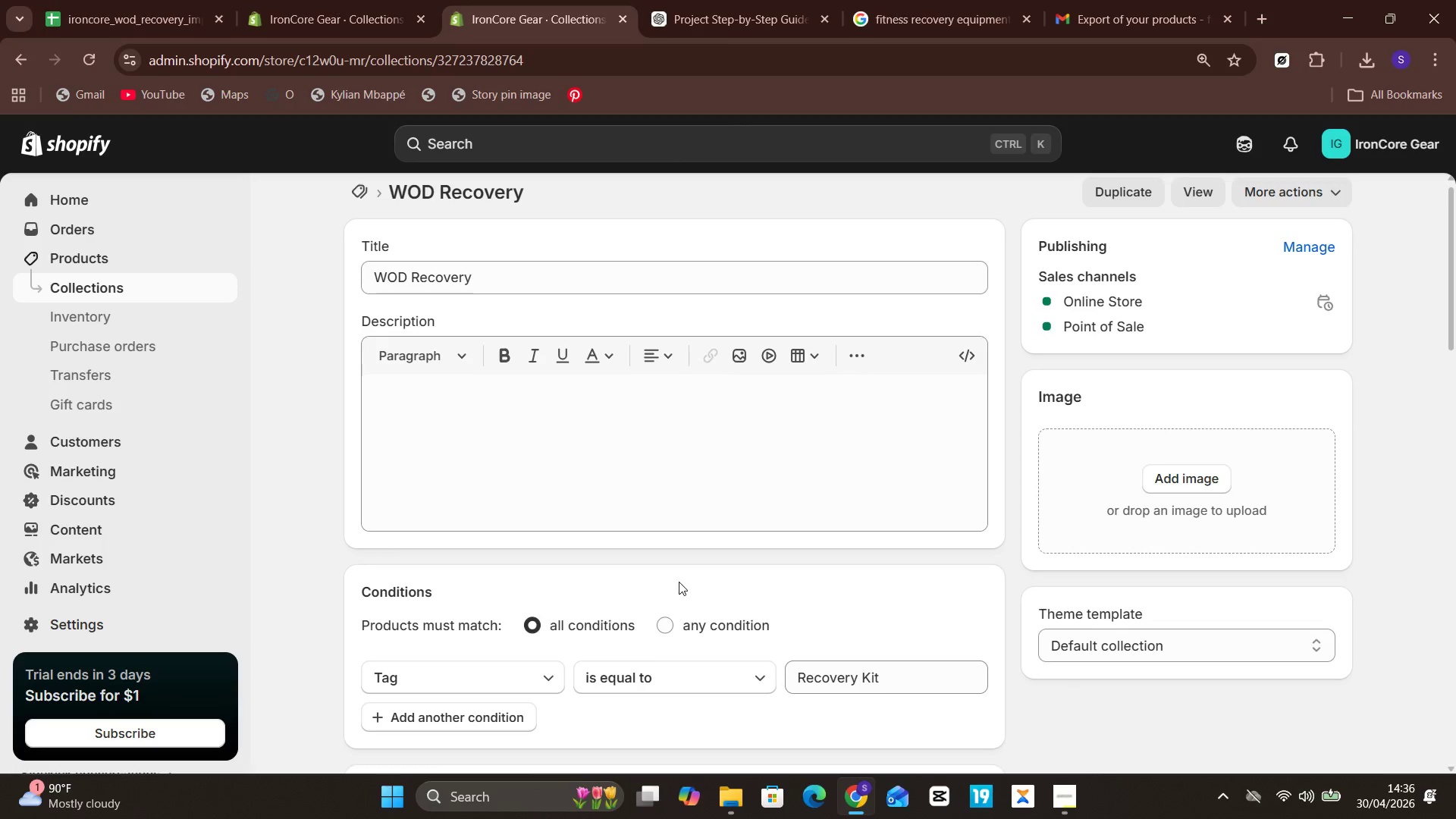 
left_click([540, 396])
 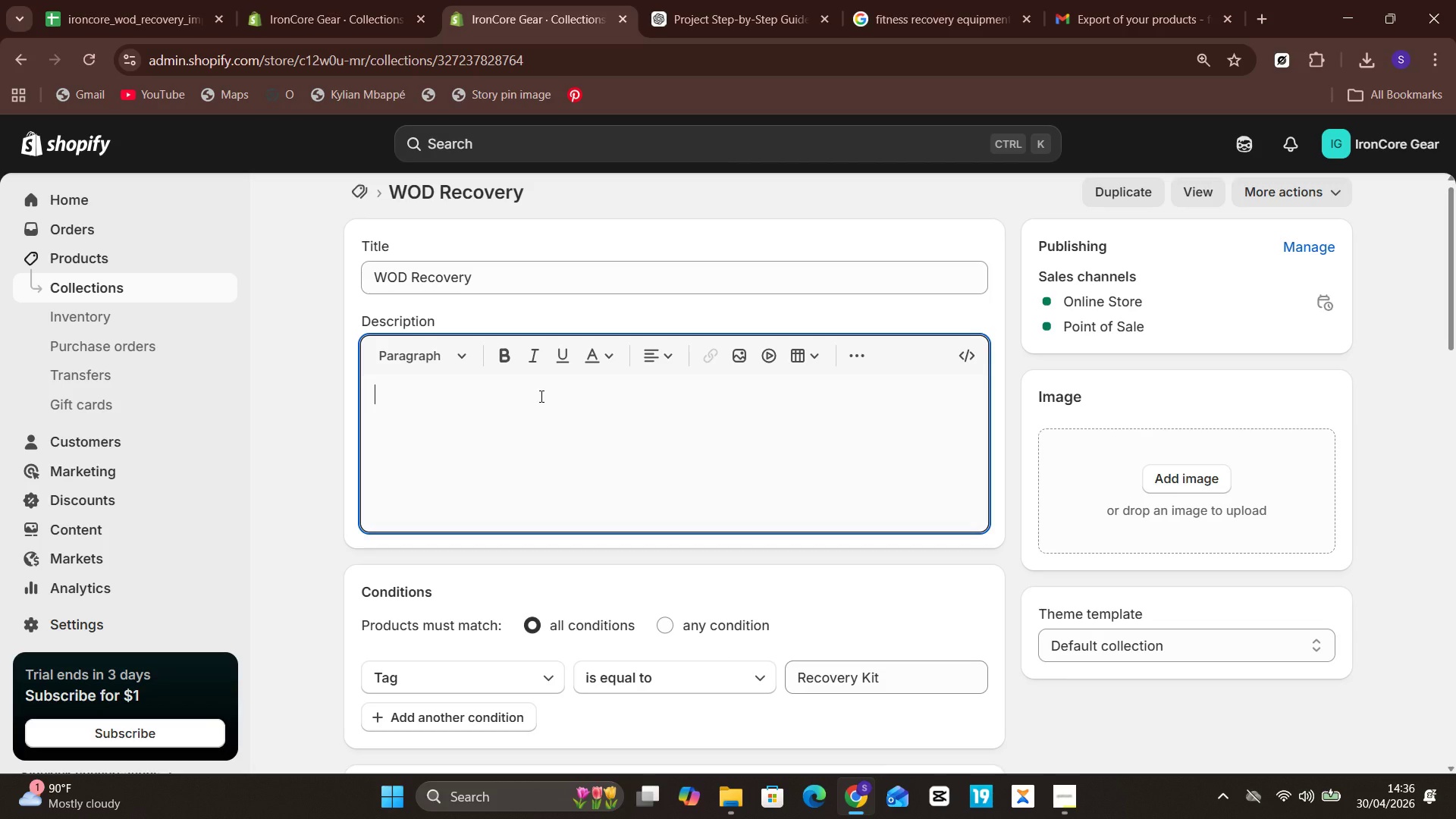 
wait(11.69)
 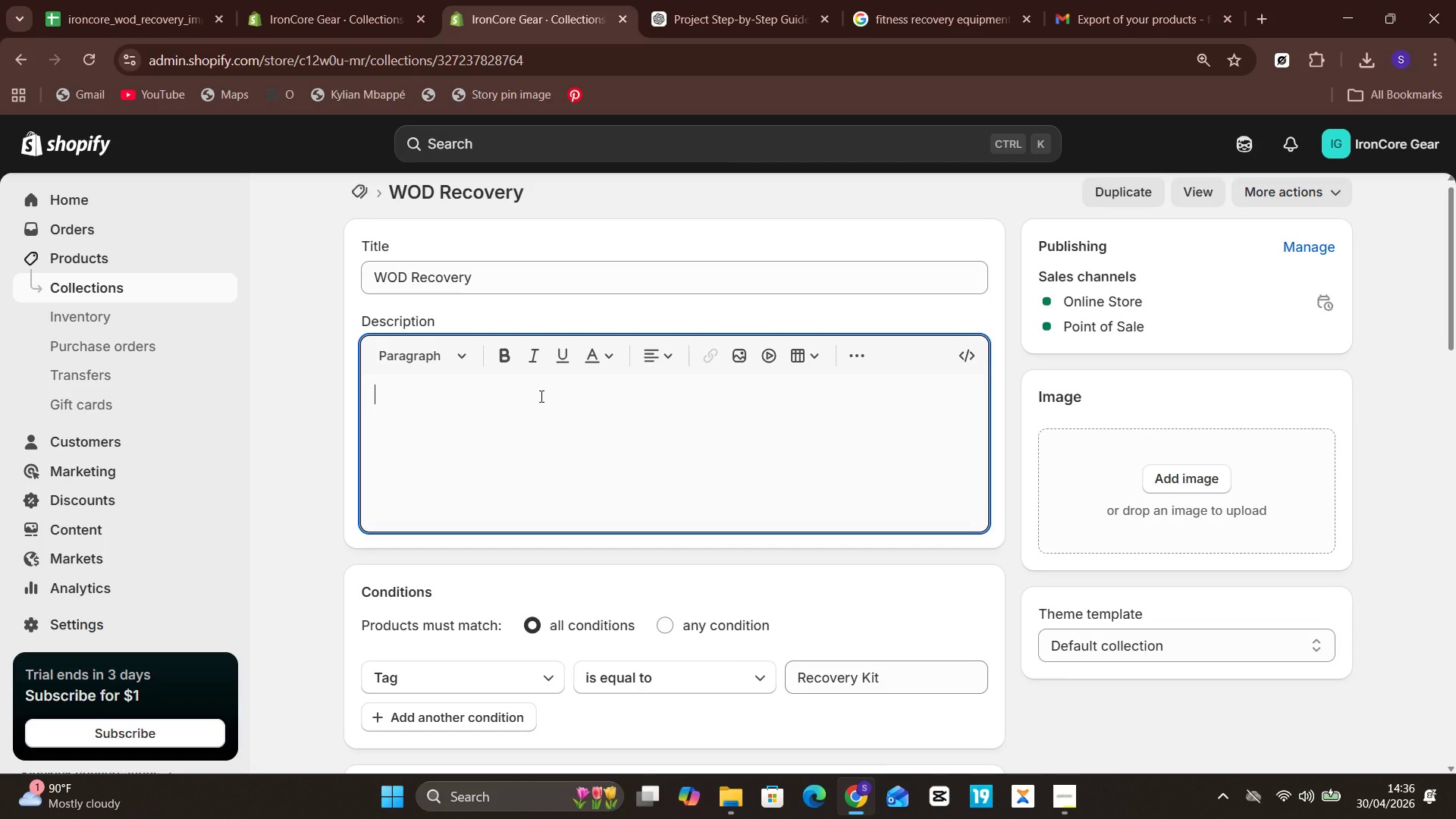 
left_click([693, 3])
 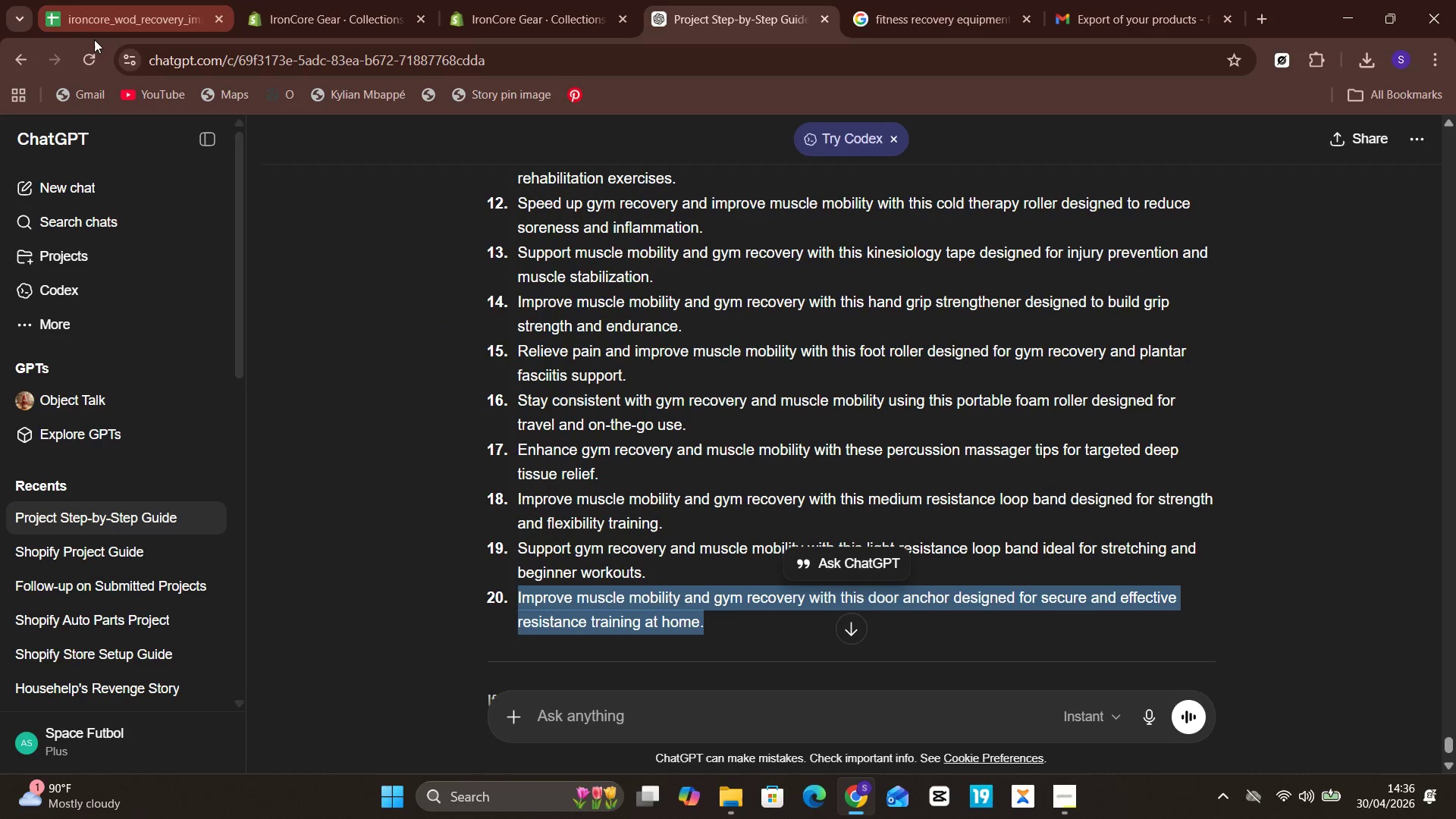 
left_click([100, 72])
 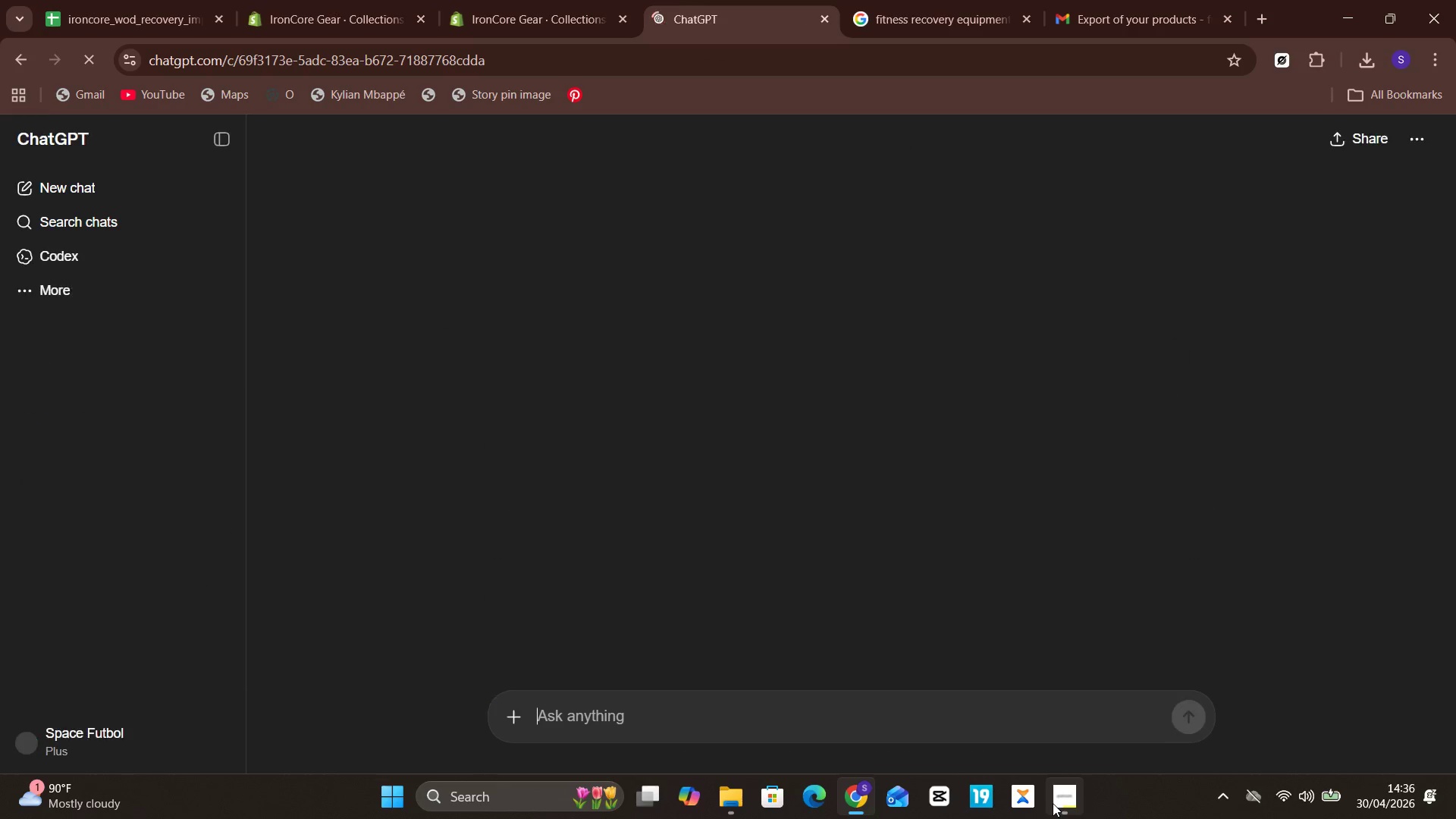 
left_click([1070, 744])